 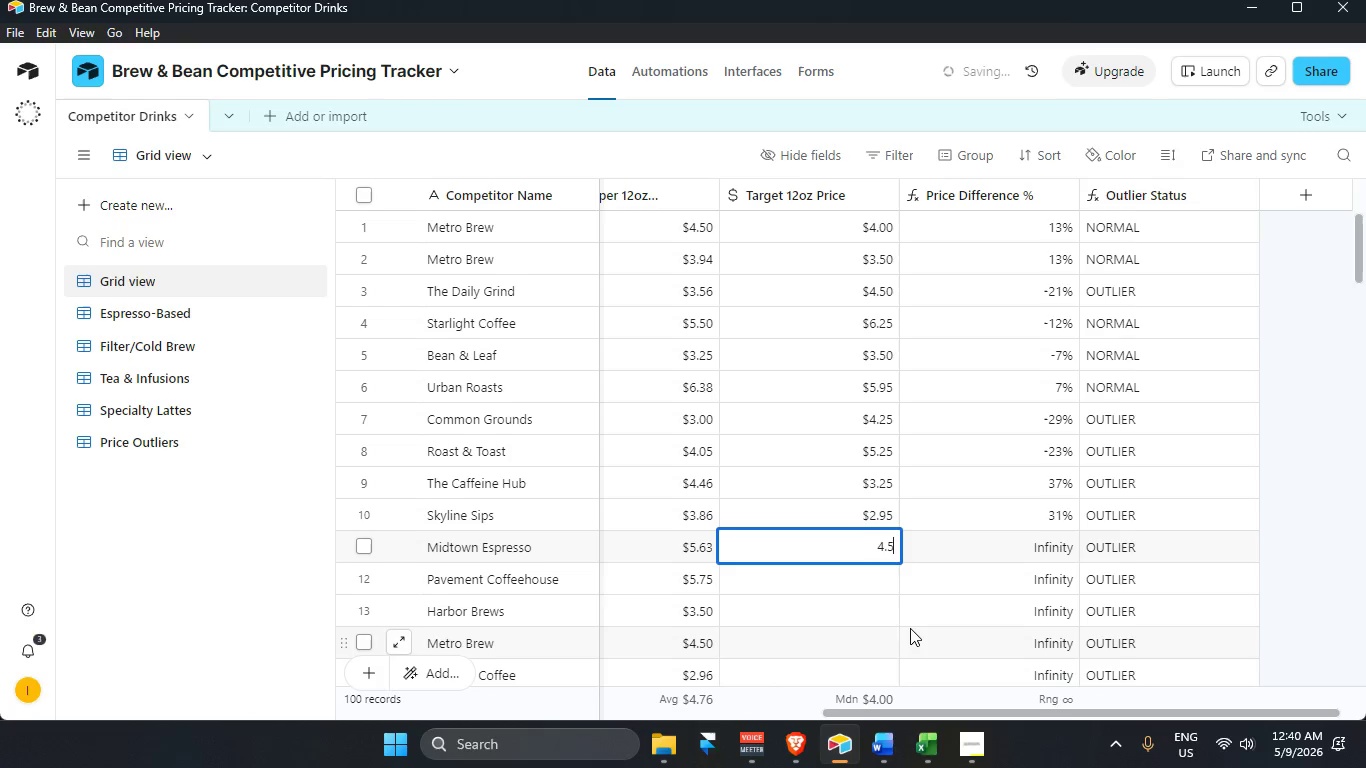 
key(Numpad0)
 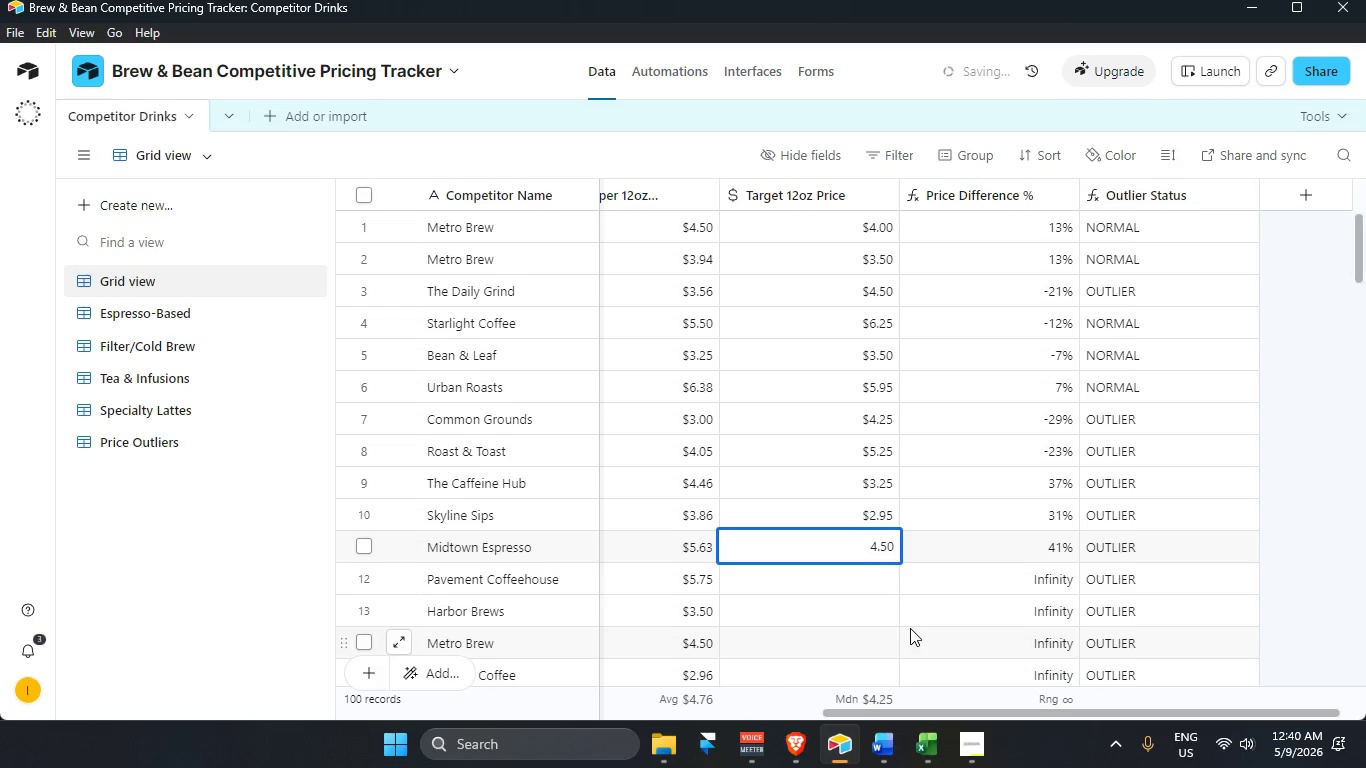 
key(Enter)
 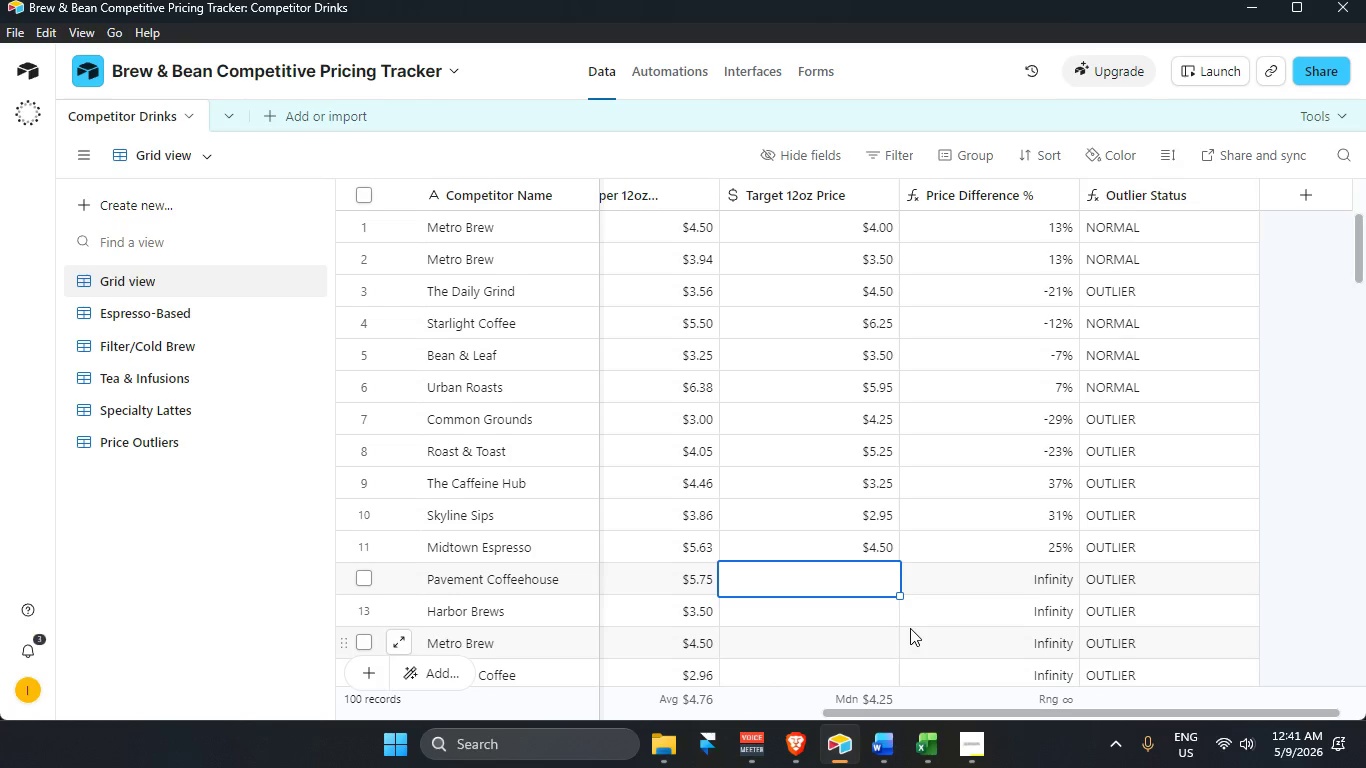 
wait(58.54)
 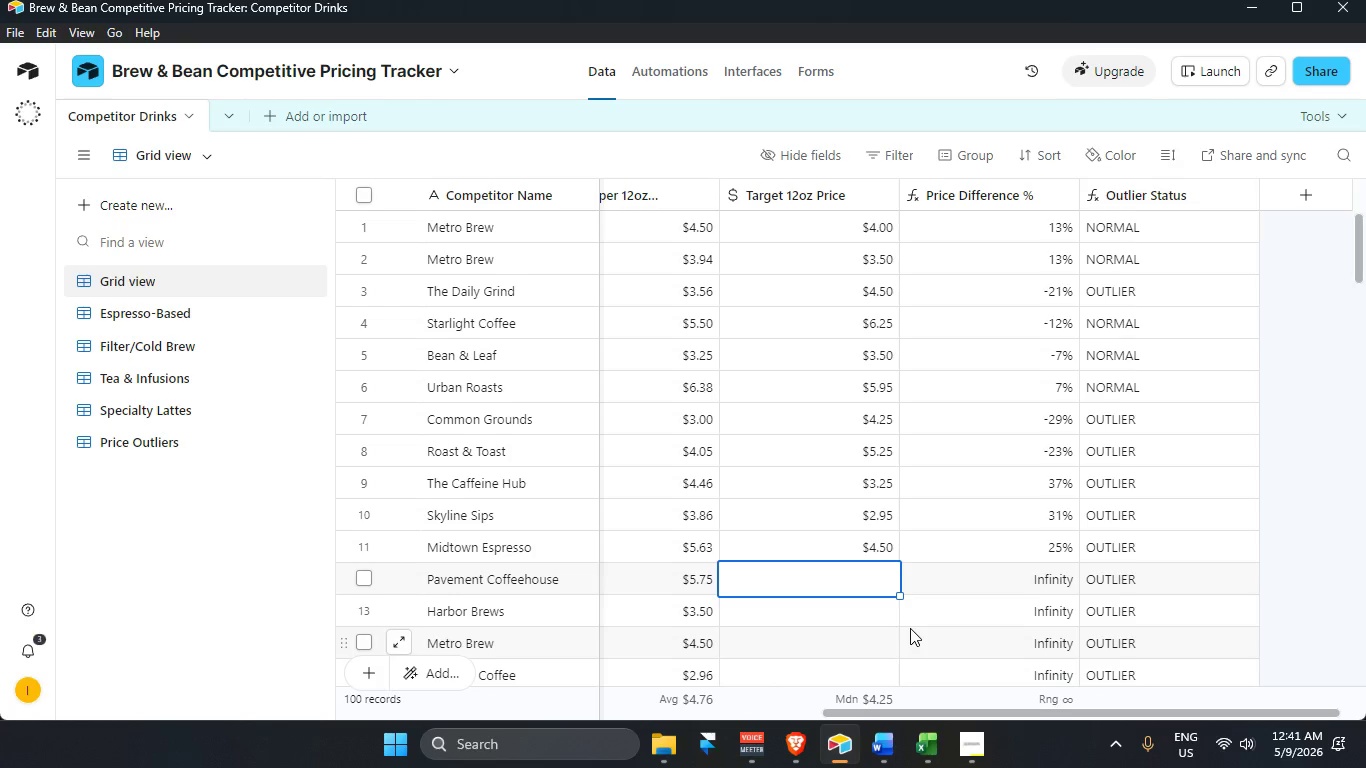 
mouse_move([785, 687])
 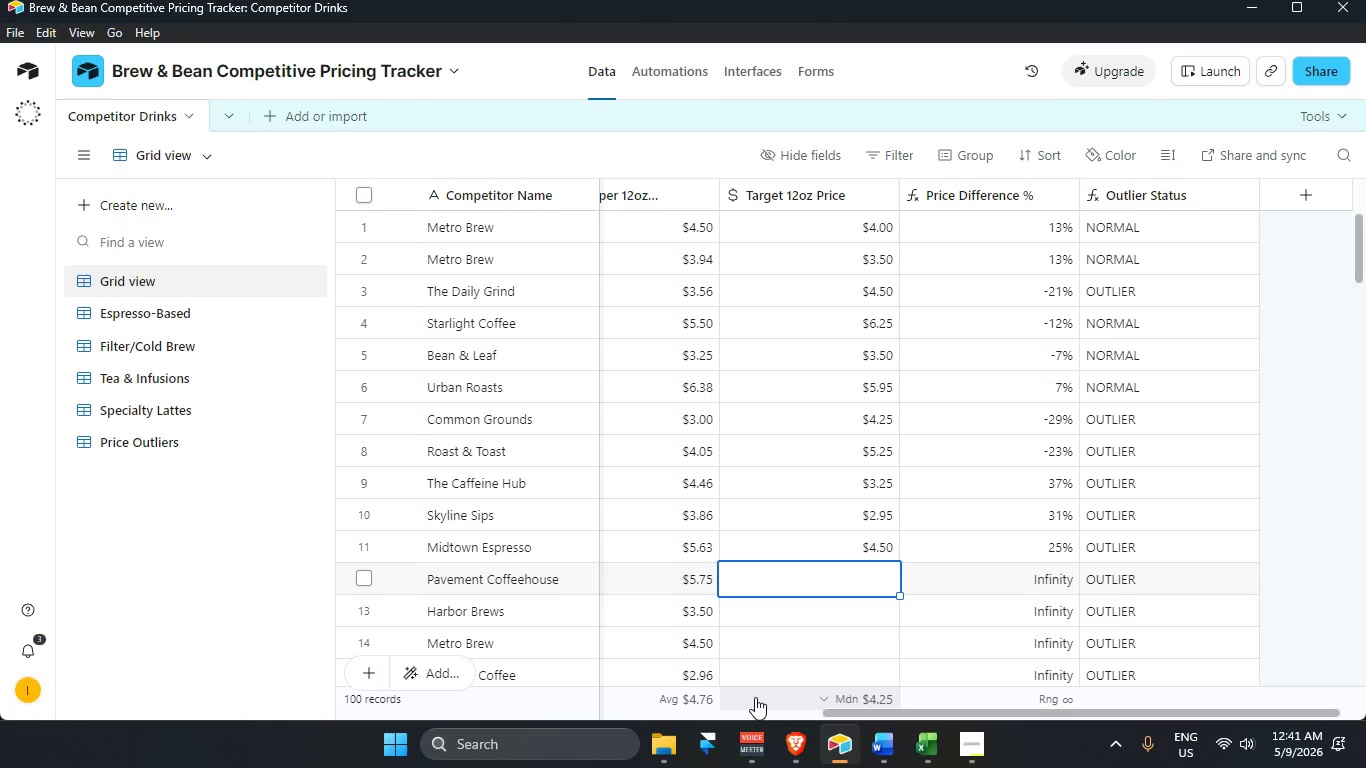 
wait(27.54)
 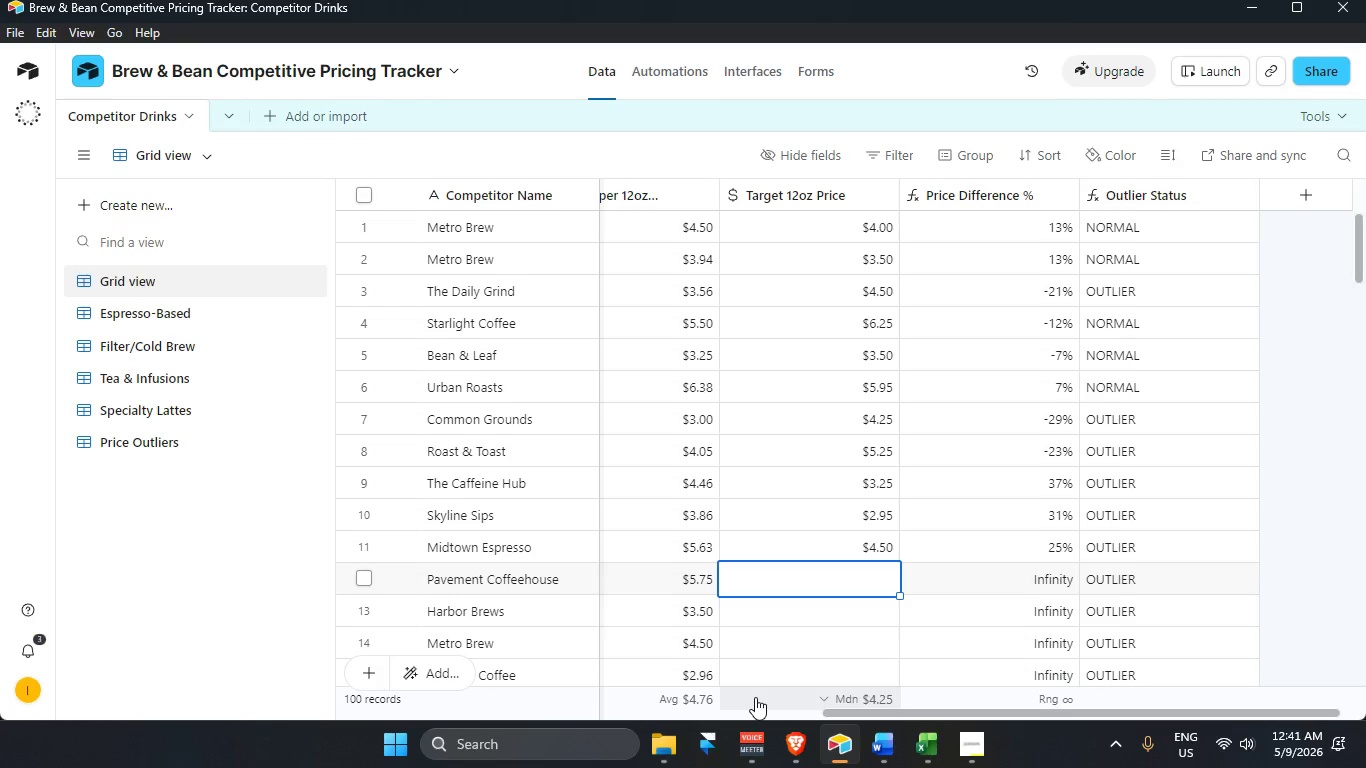 
scroll: coordinate [838, 497], scroll_direction: down, amount: 12.0
 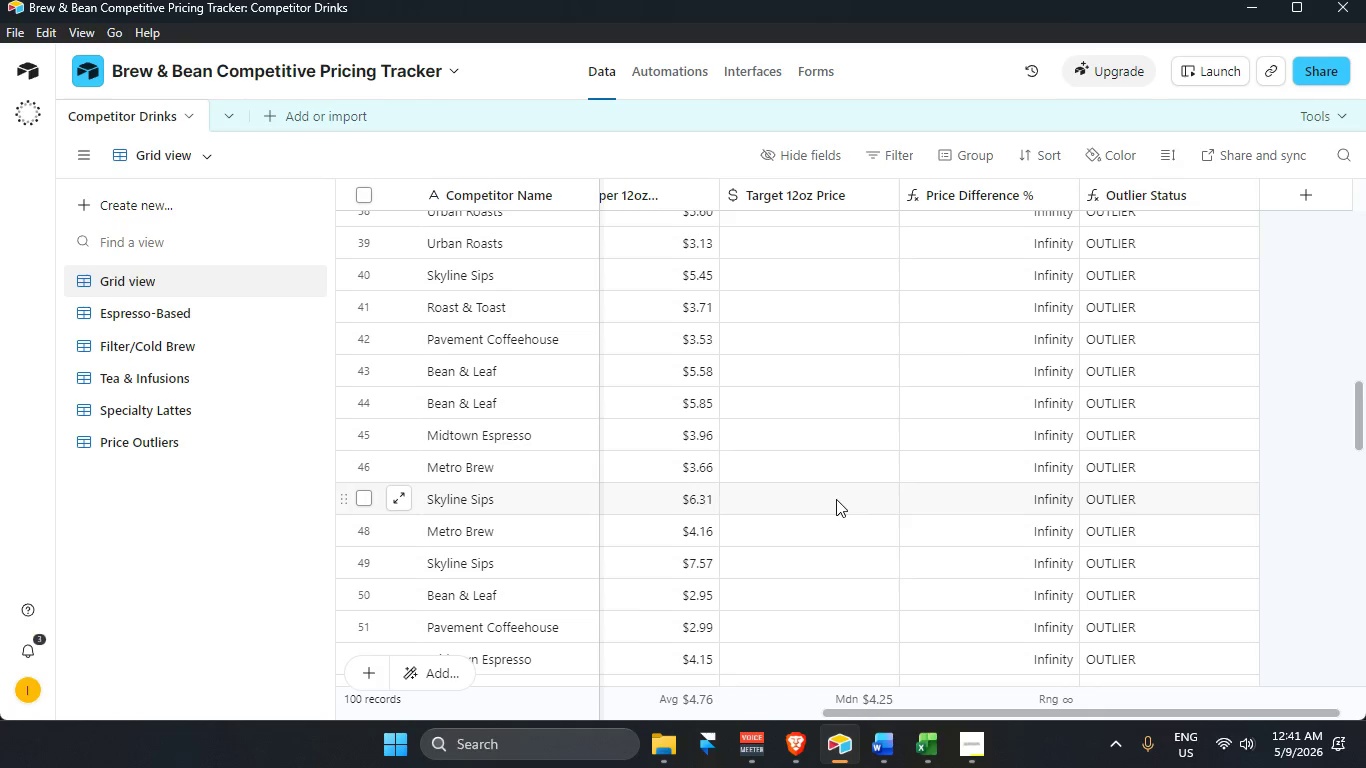 
scroll: coordinate [887, 533], scroll_direction: up, amount: 6.0
 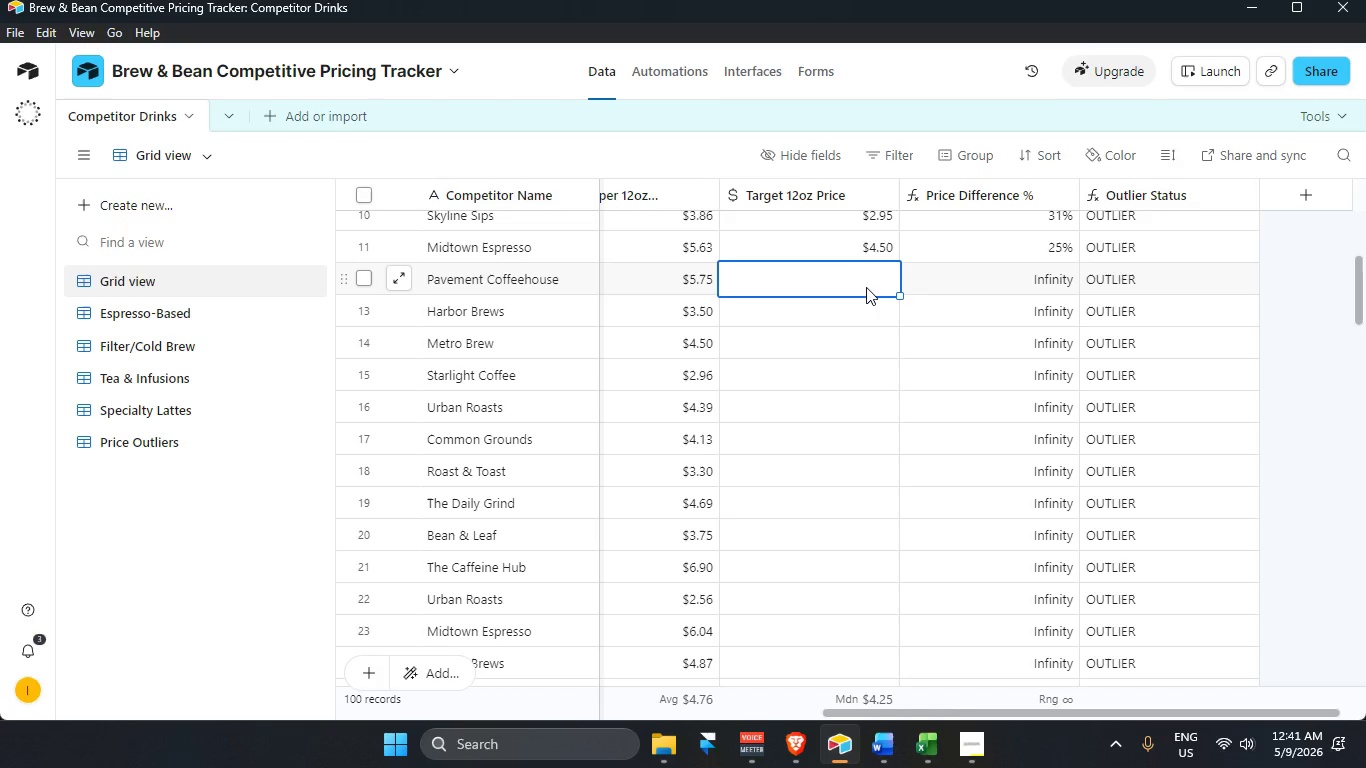 
wait(5.34)
 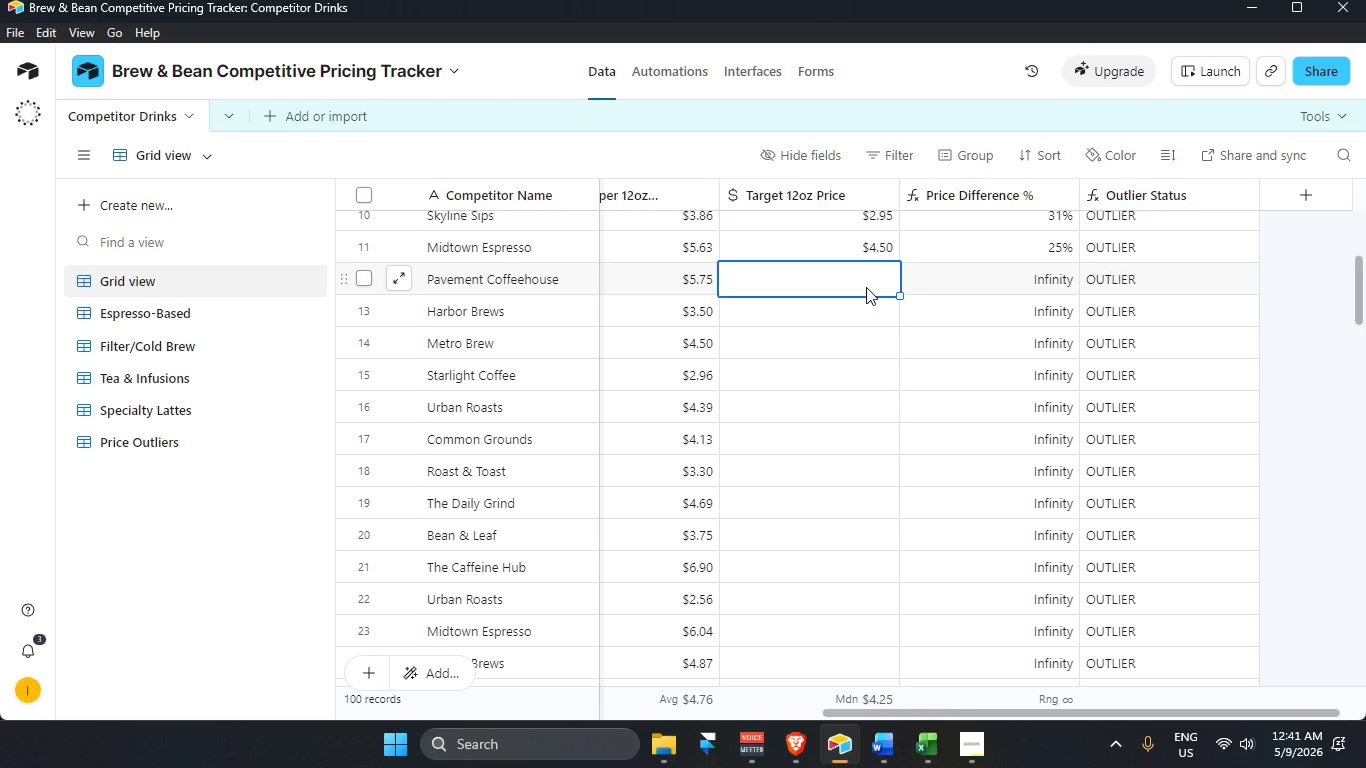 
key(Numpad5)
 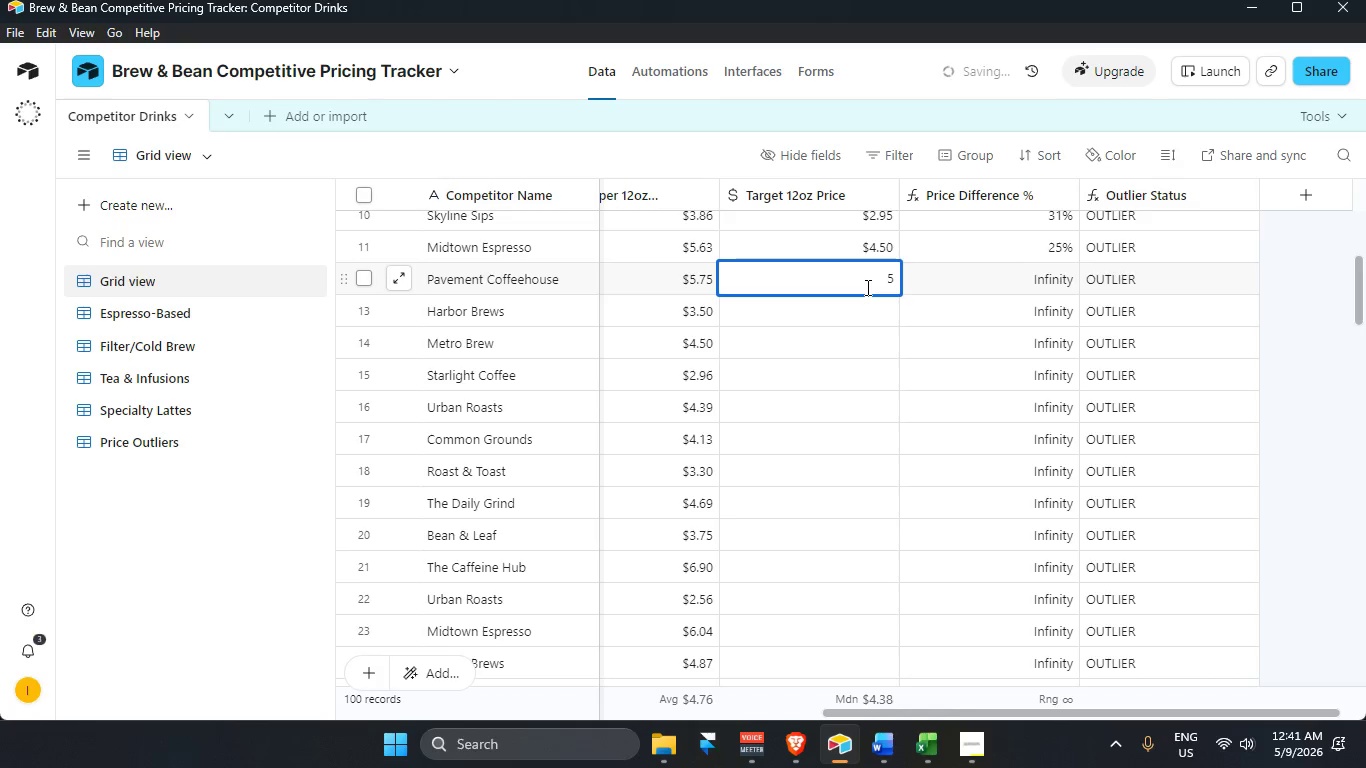 
key(NumpadDecimal)
 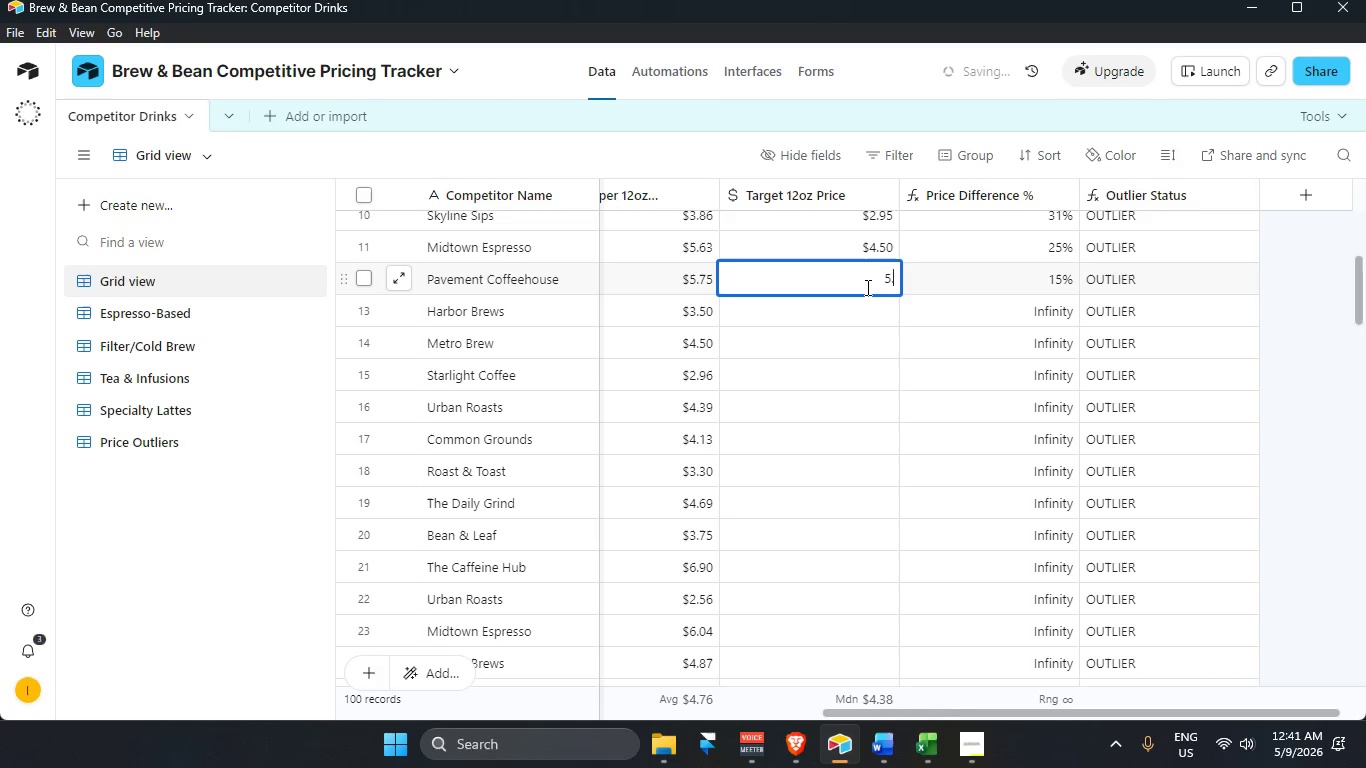 
key(Numpad2)
 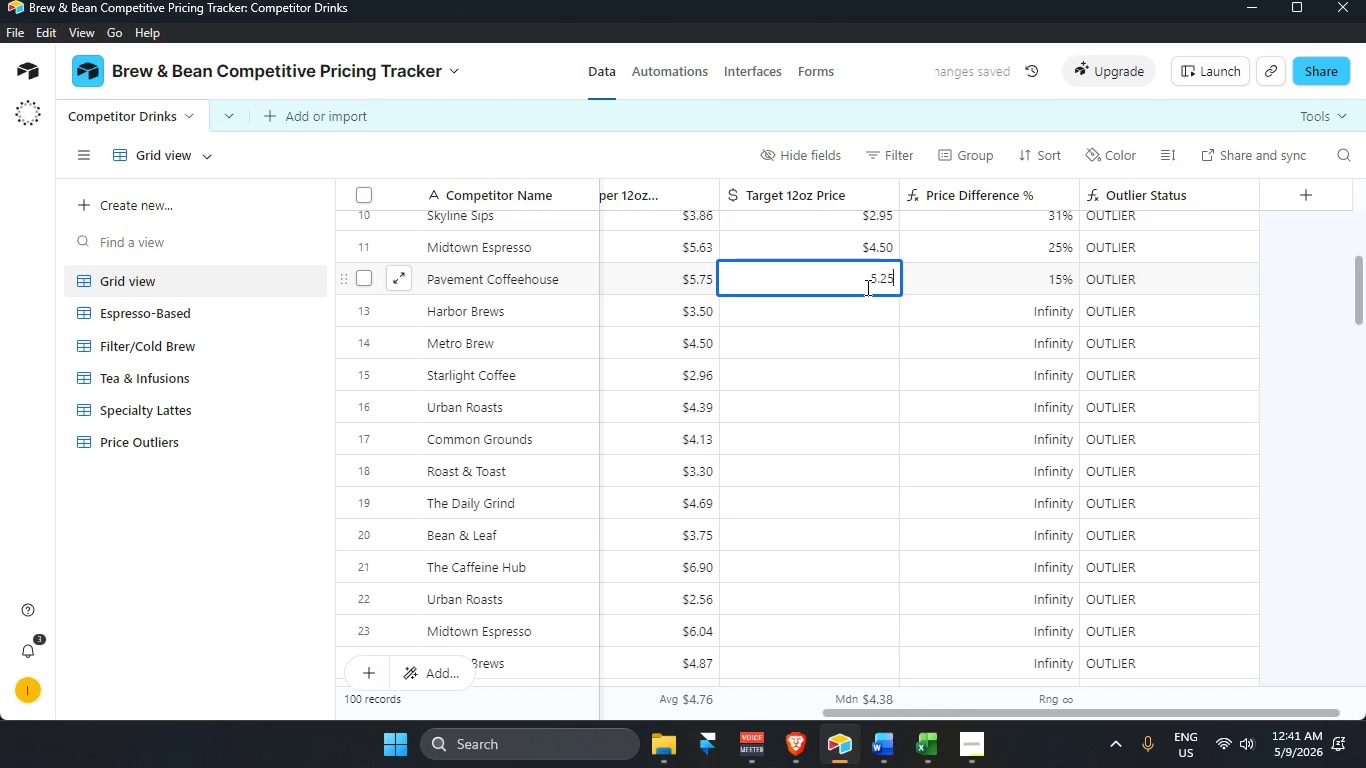 
key(Numpad5)
 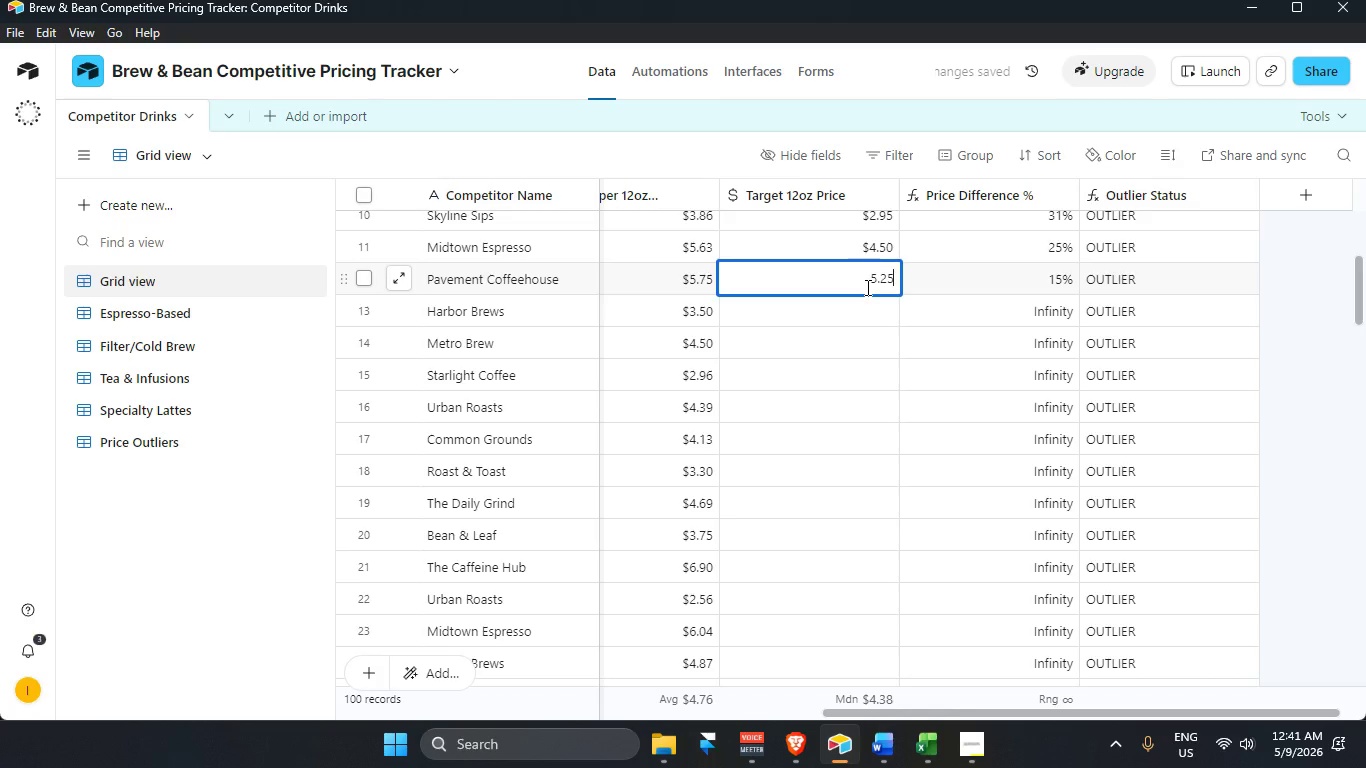 
key(Enter)
 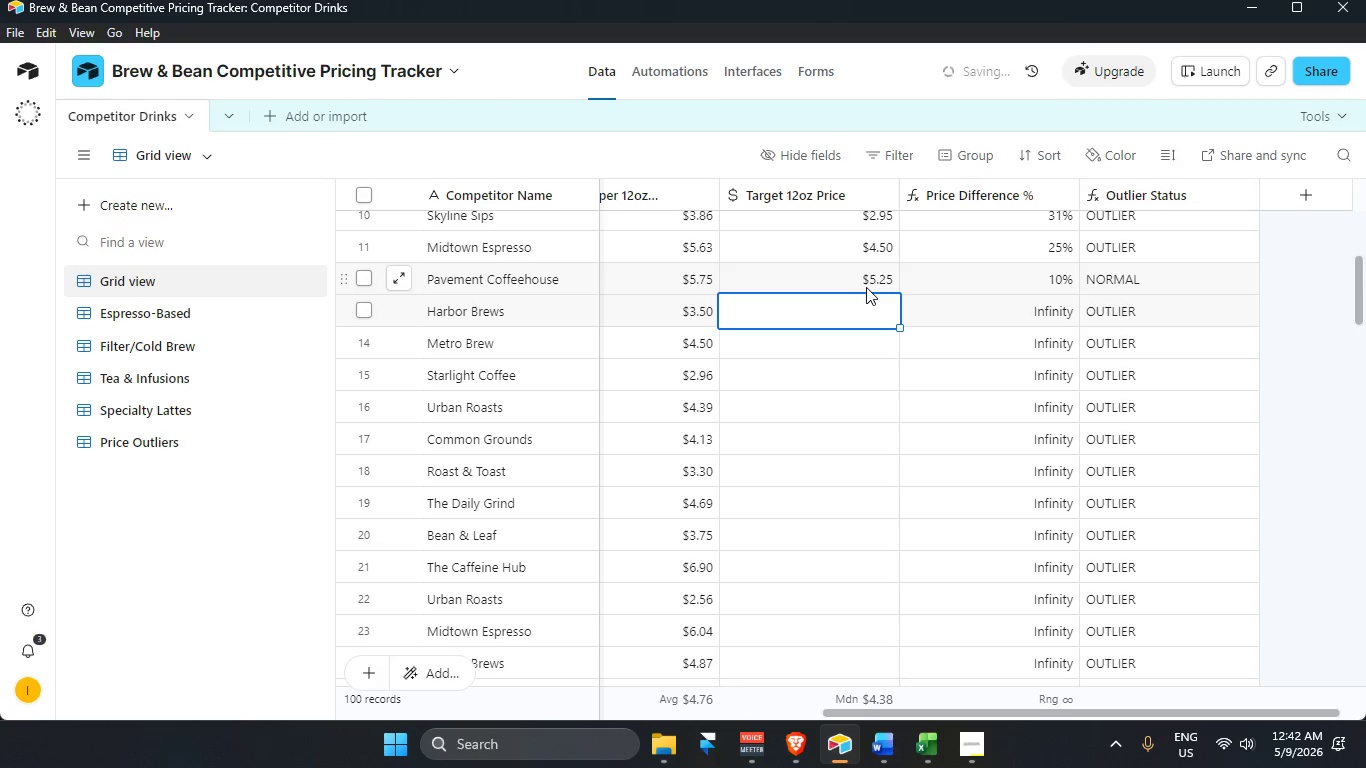 
key(Numpad3)
 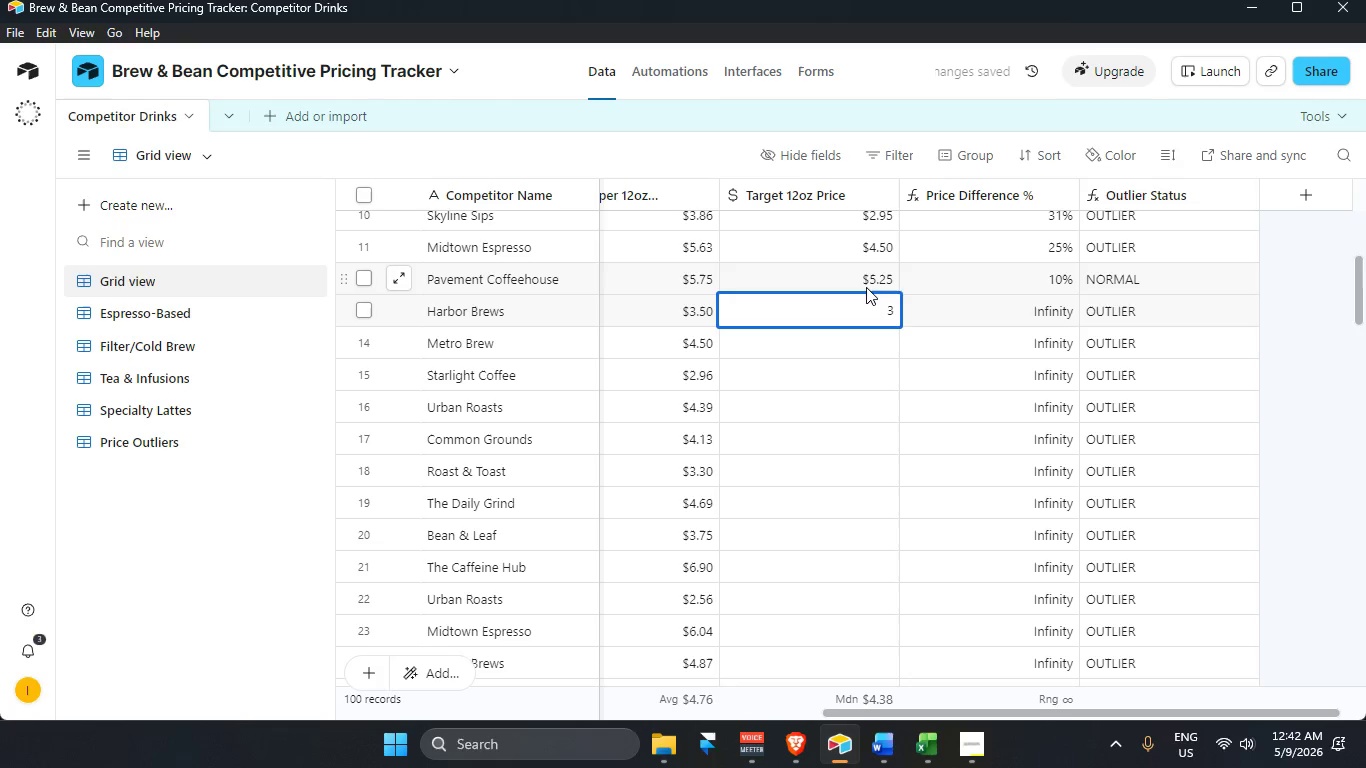 
key(NumpadDecimal)
 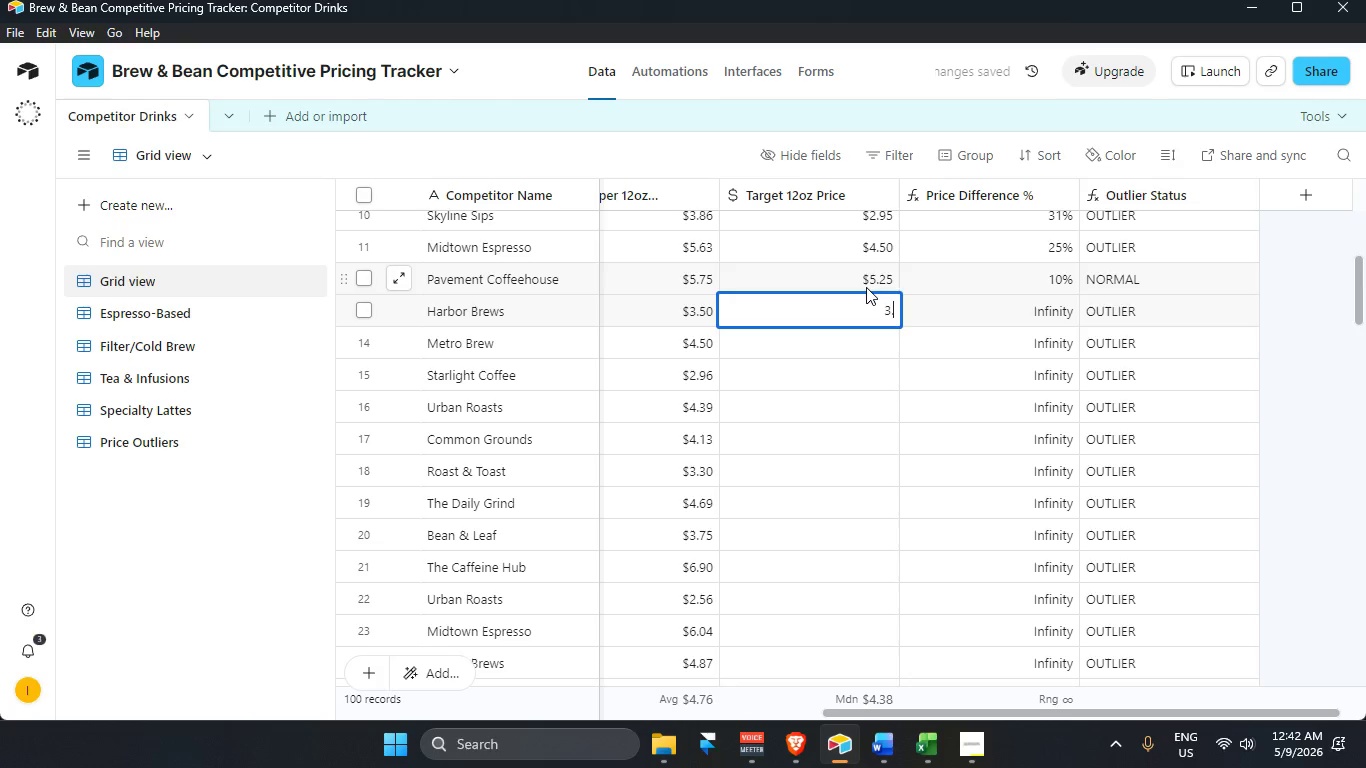 
key(Numpad5)
 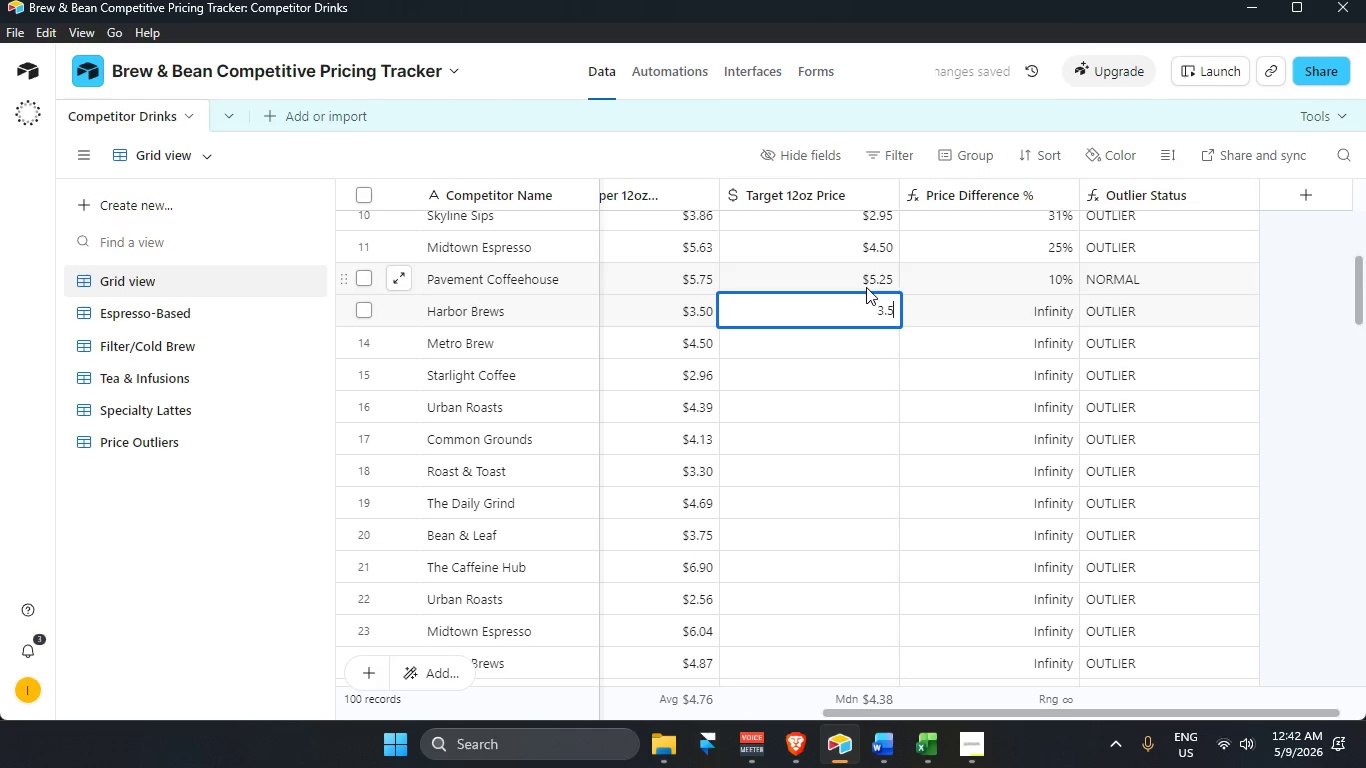 
key(Numpad0)
 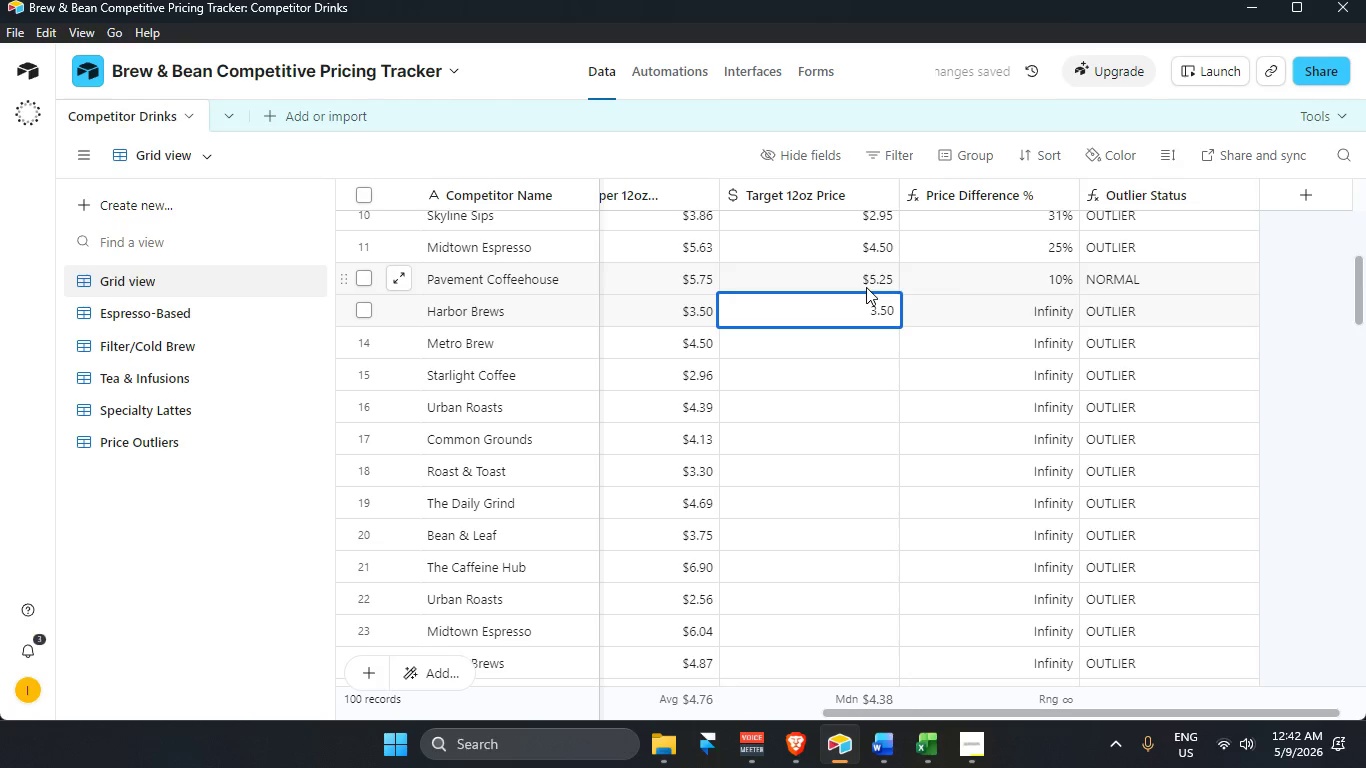 
key(Enter)
 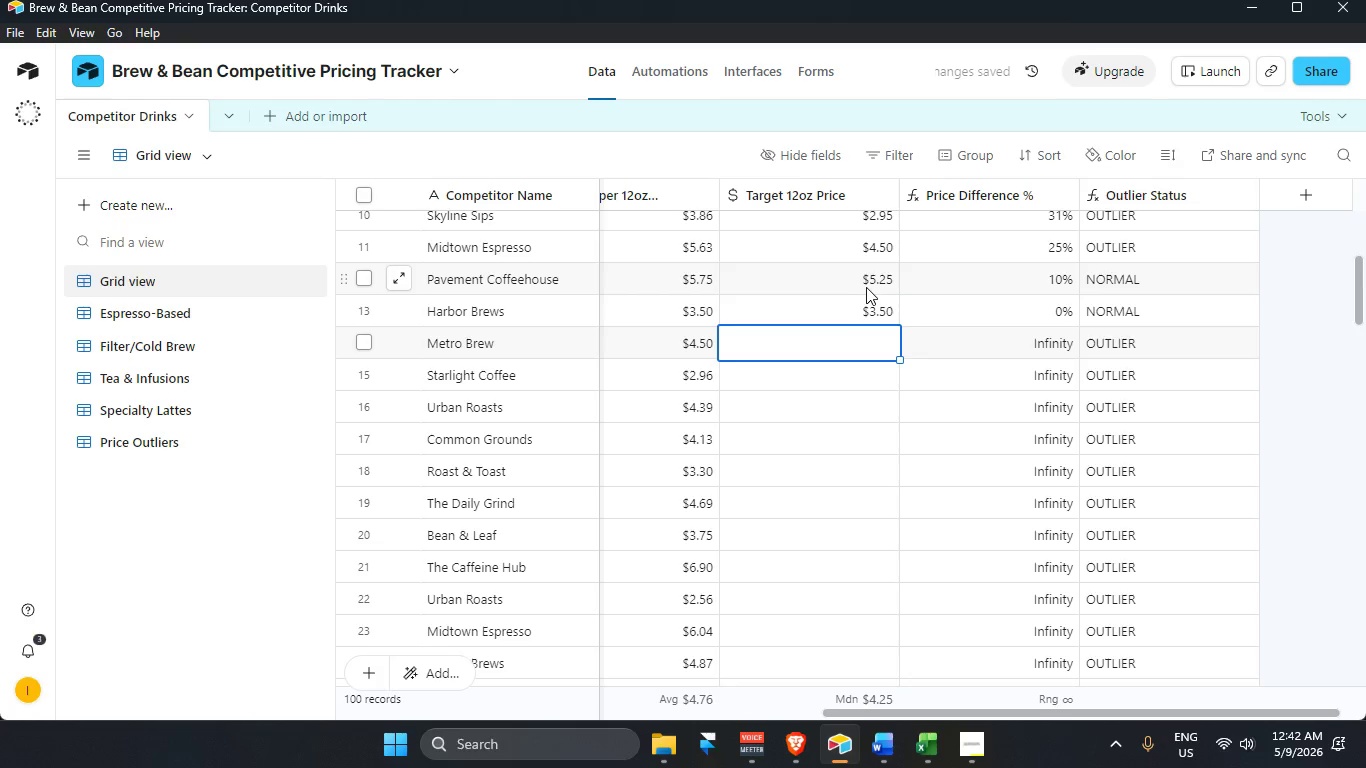 
left_click([843, 320])
 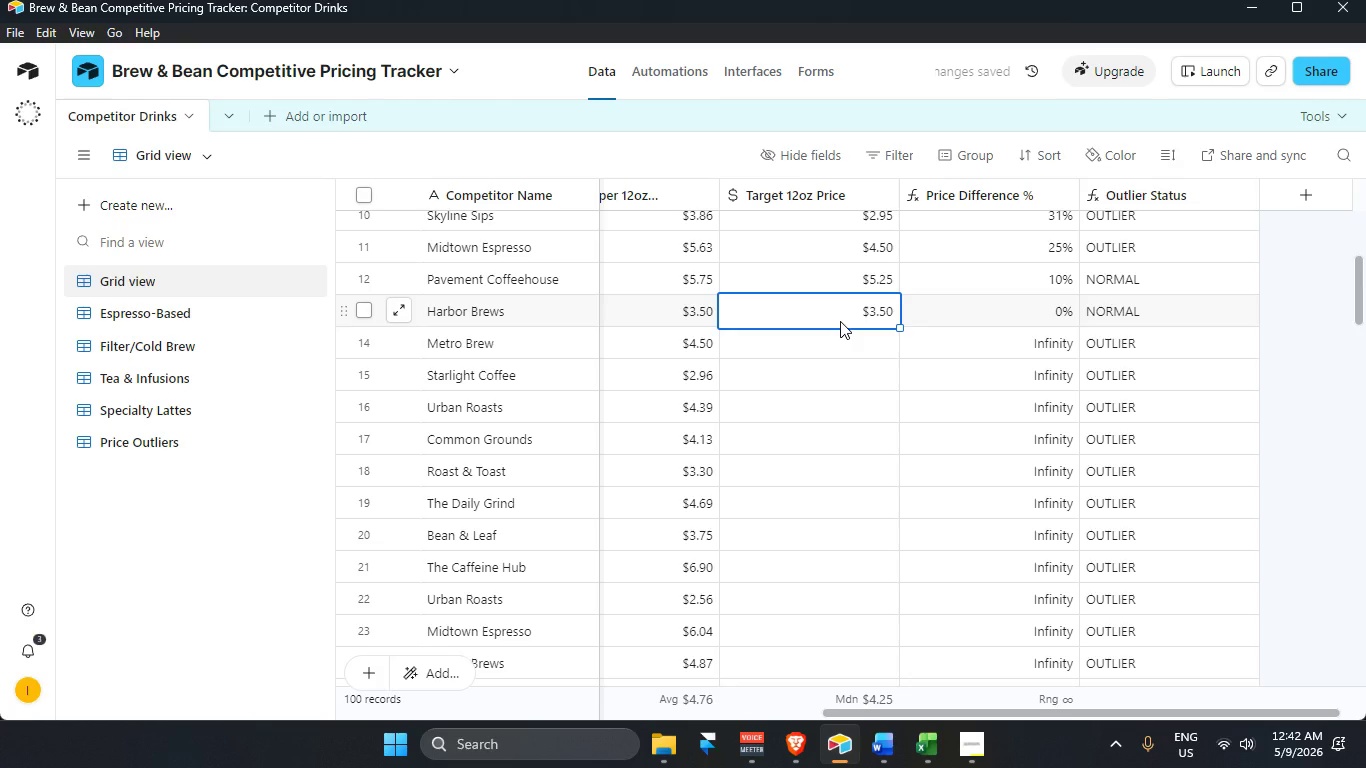 
key(Numpad3)
 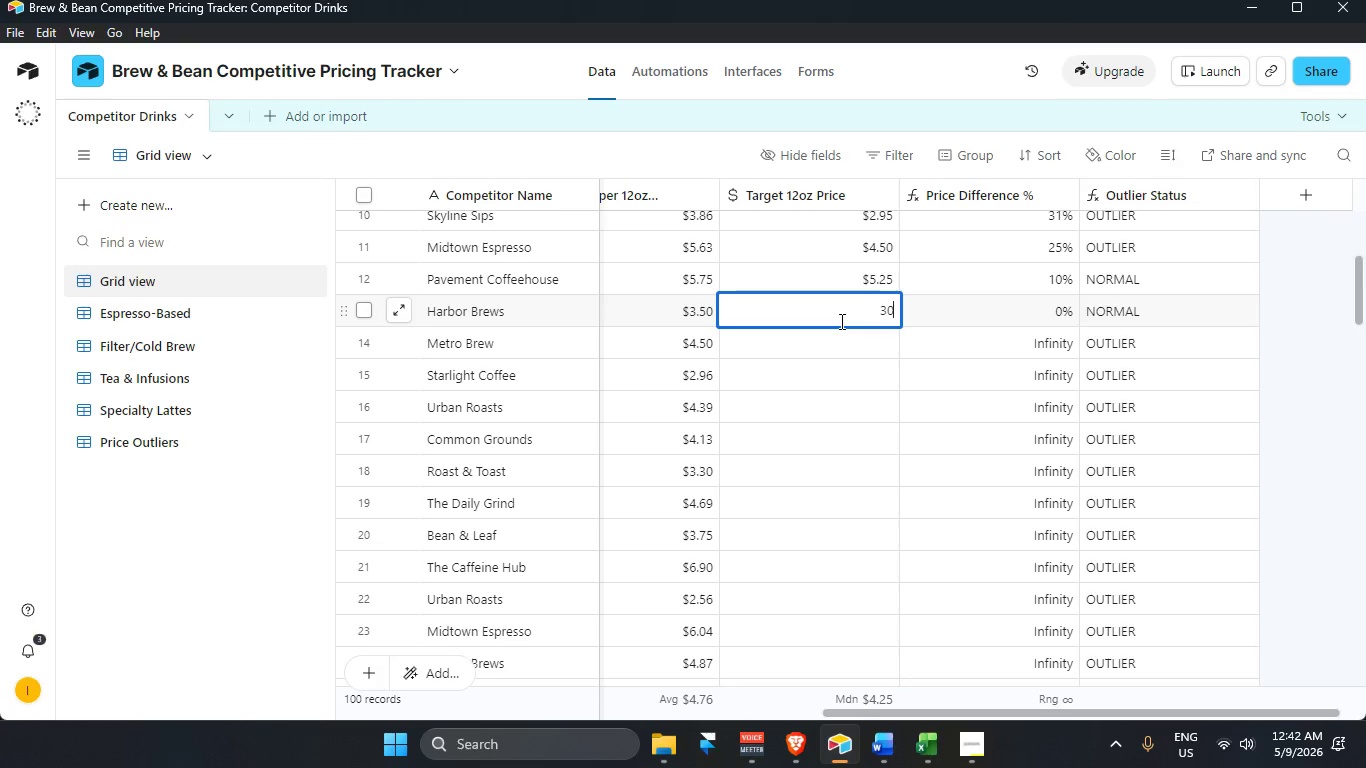 
key(Numpad0)
 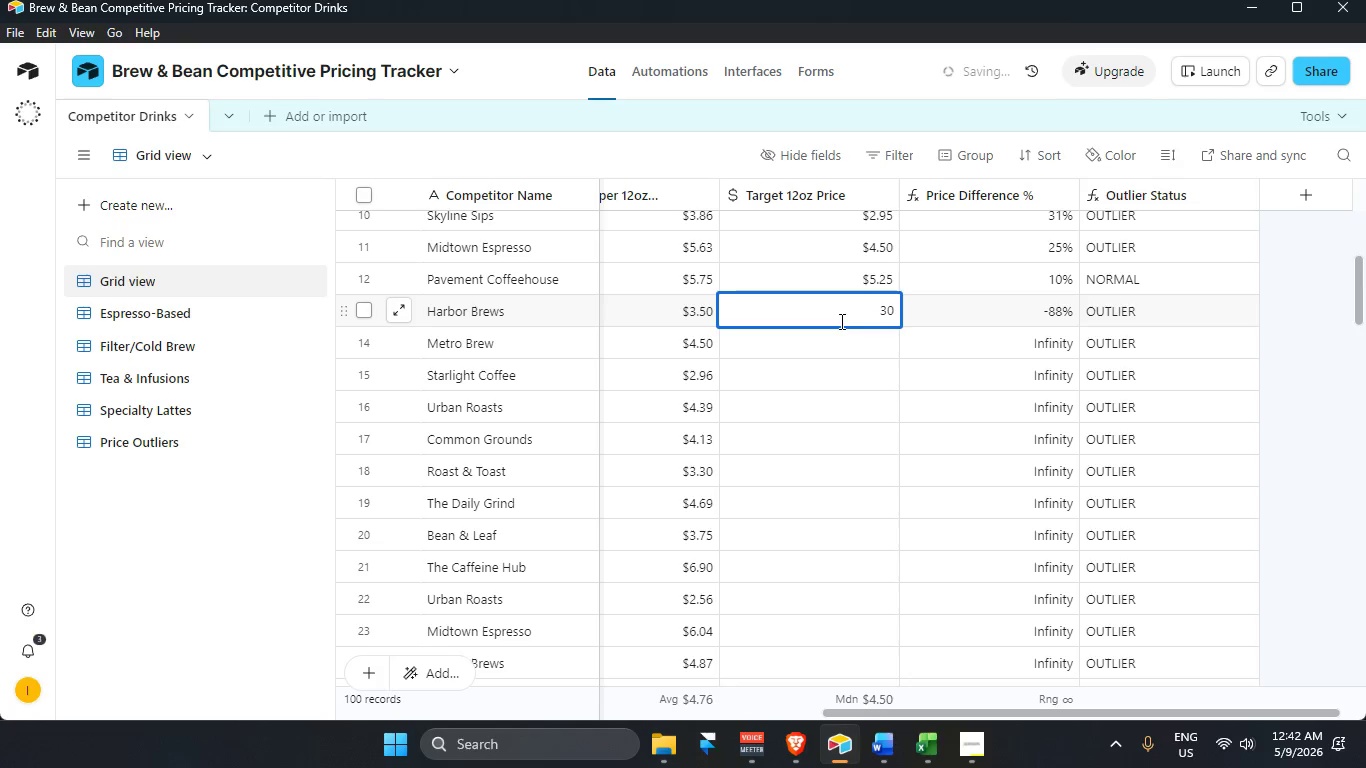 
key(Backspace)
 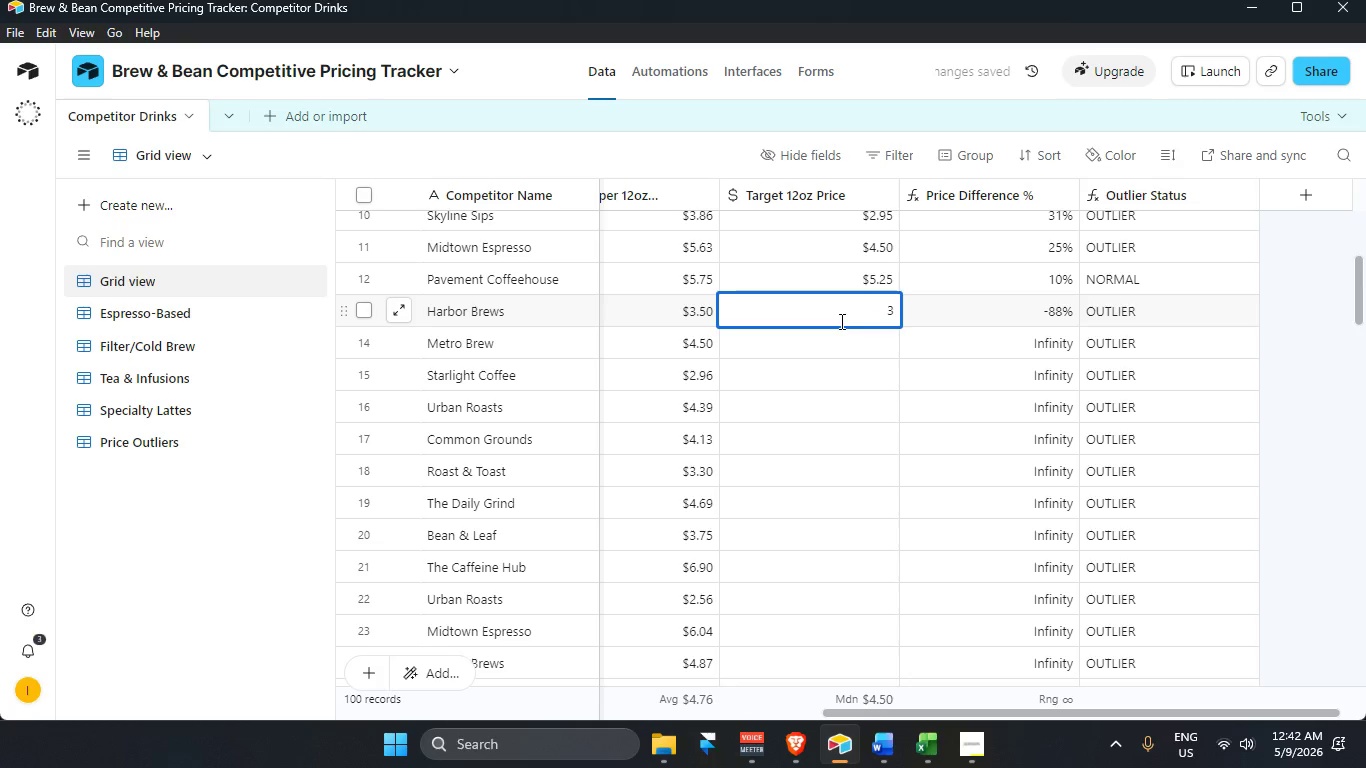 
key(NumpadDecimal)
 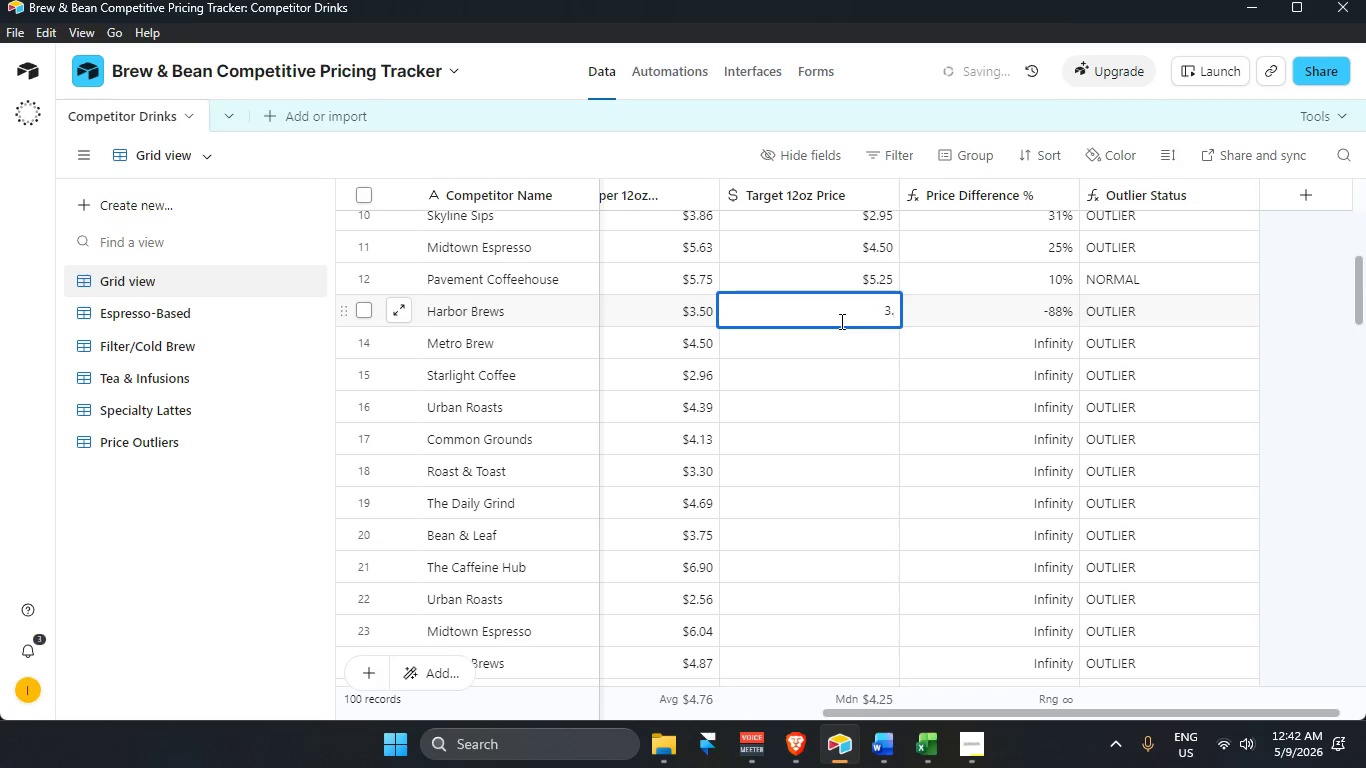 
key(Numpad9)
 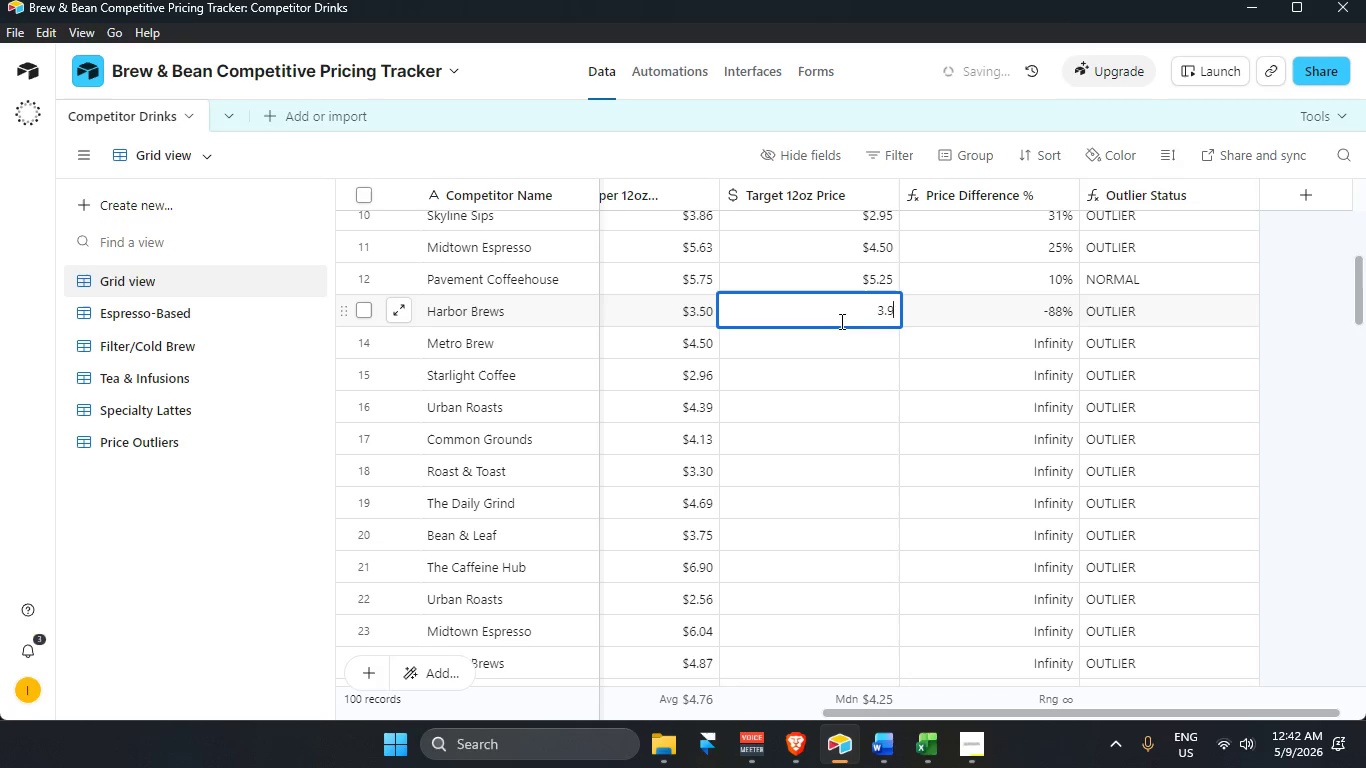 
key(Numpad5)
 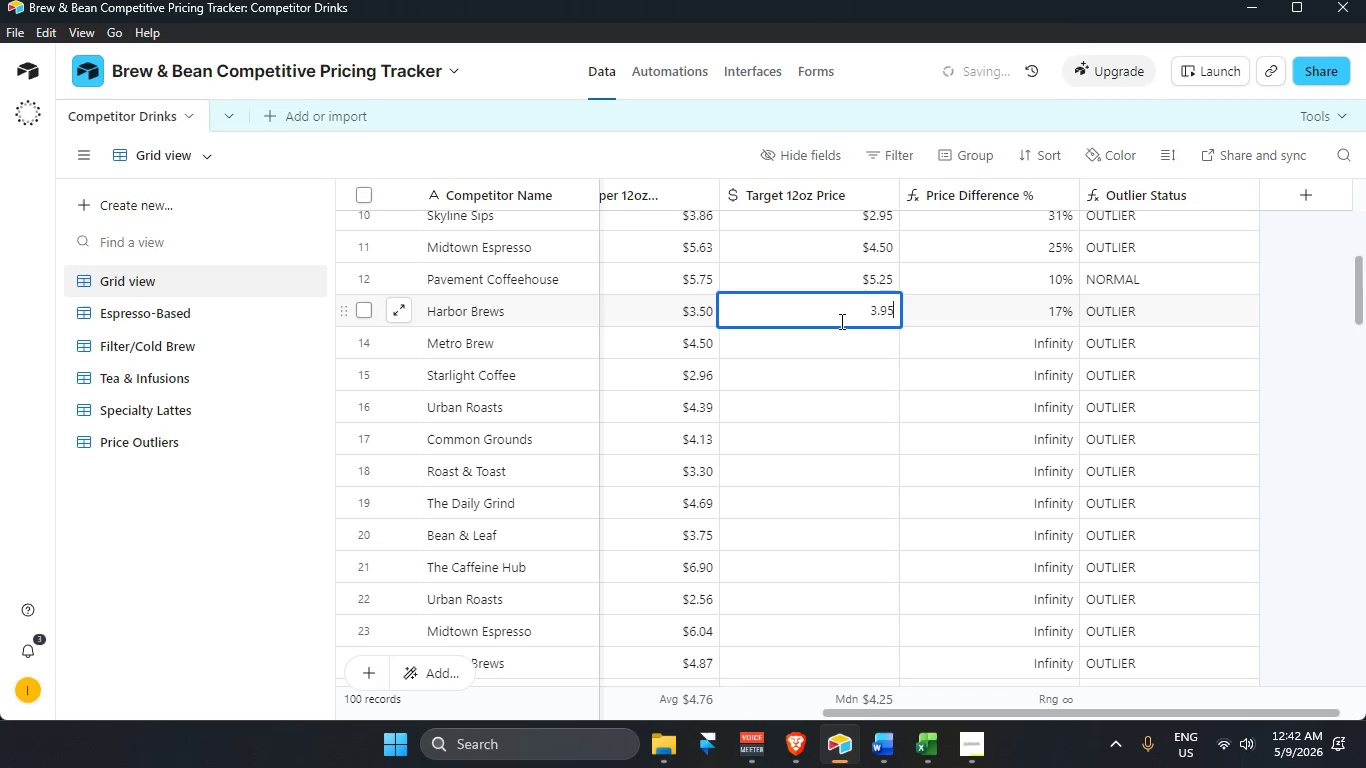 
key(Enter)
 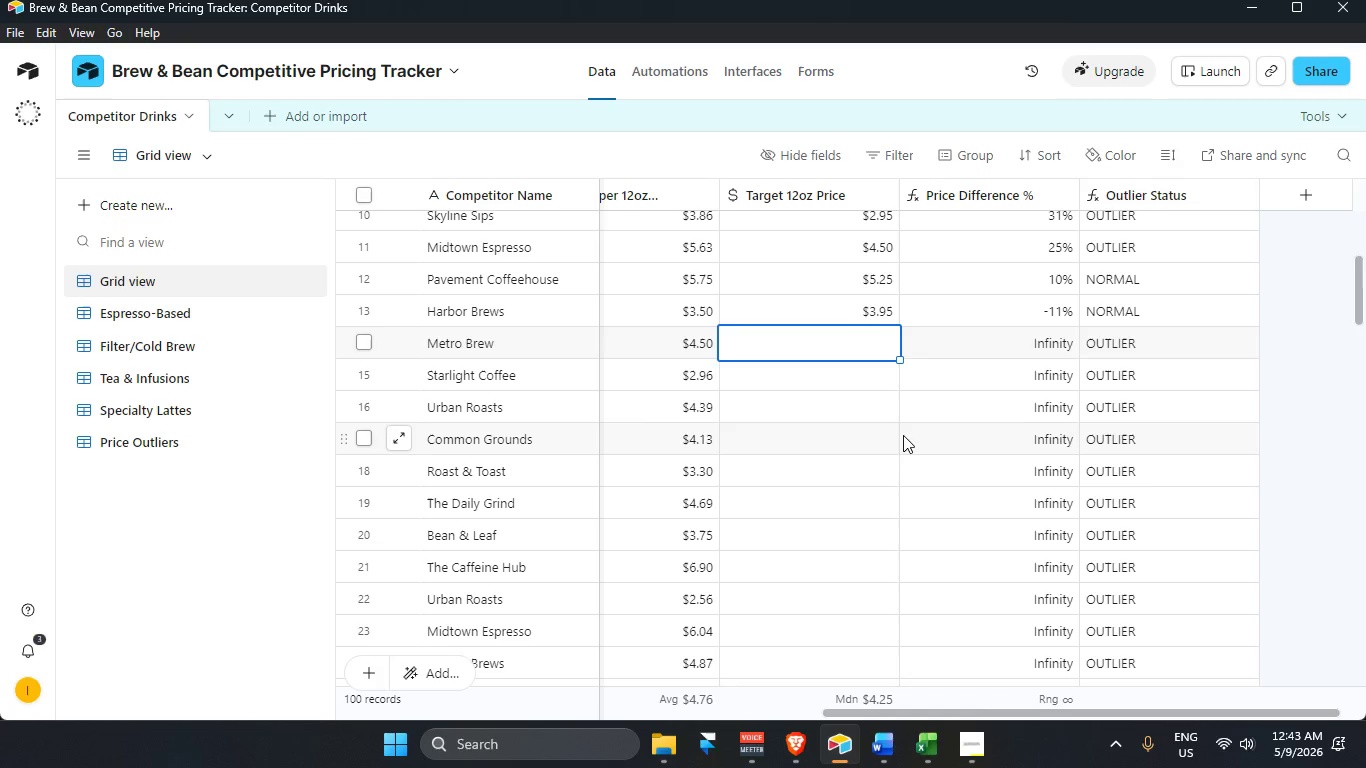 
wait(93.41)
 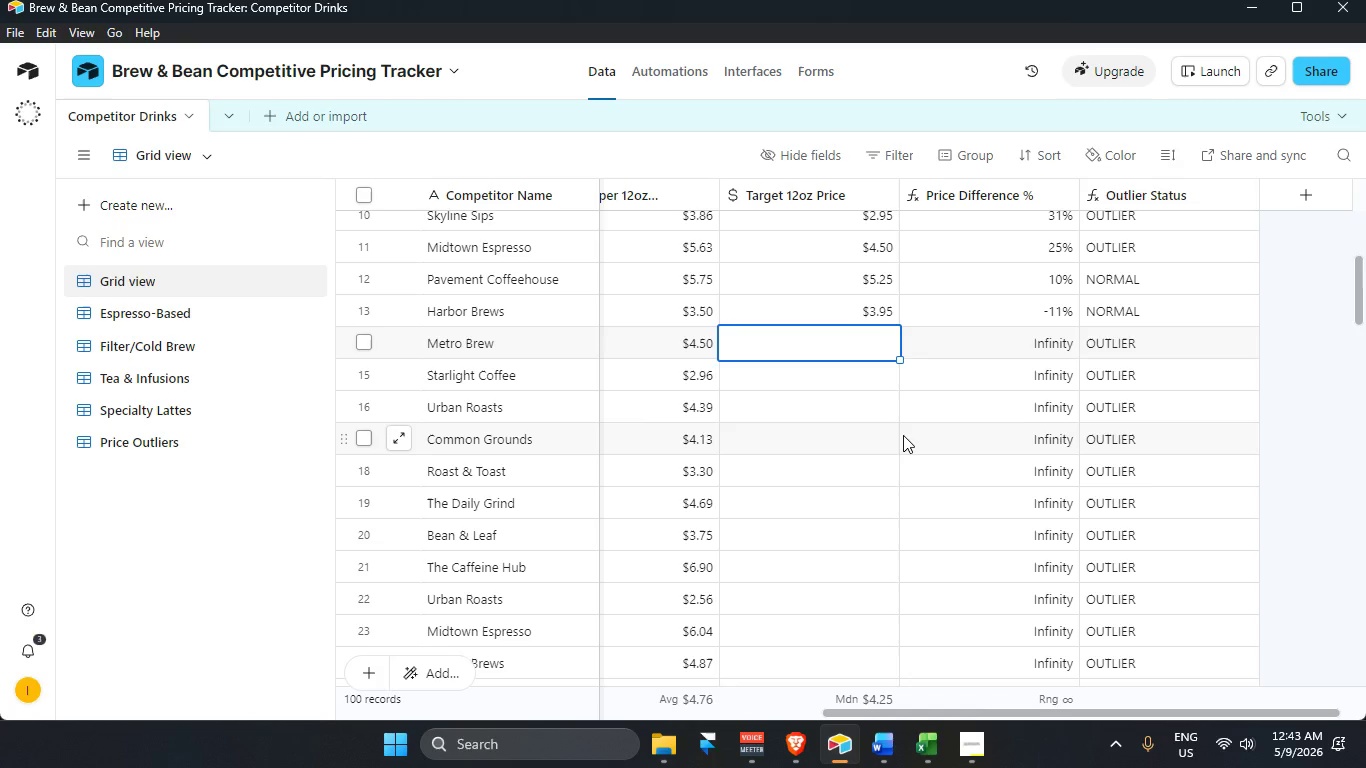 
scroll: coordinate [840, 369], scroll_direction: none, amount: 0.0
 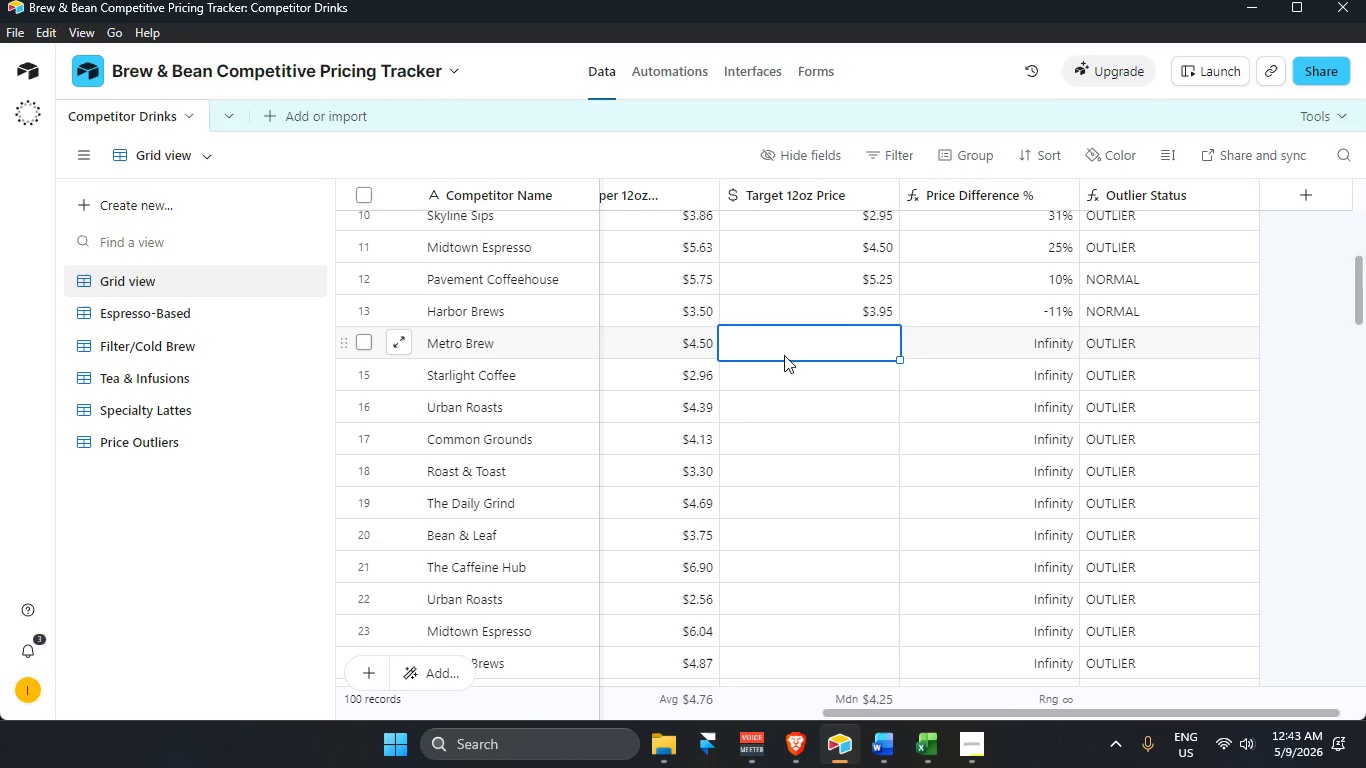 
key(Numpad1)
 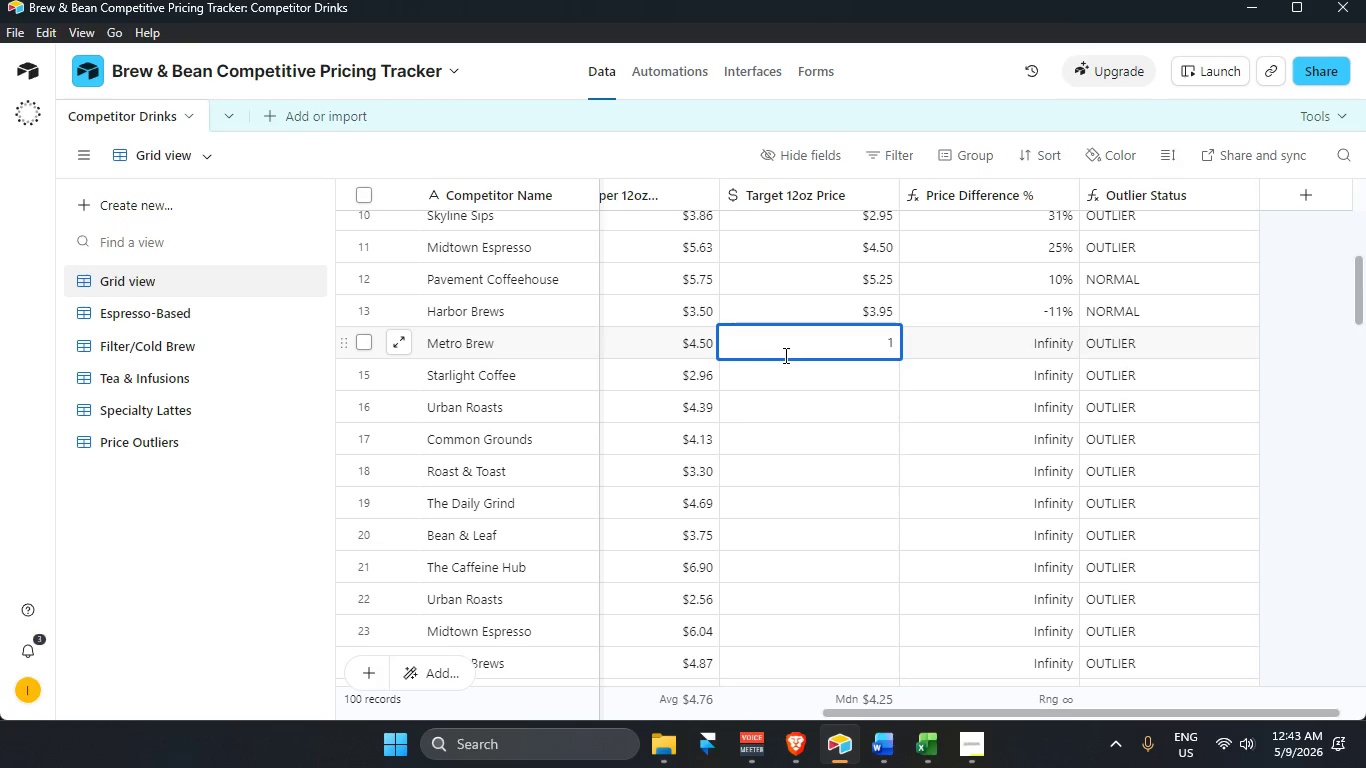 
key(Backspace)
 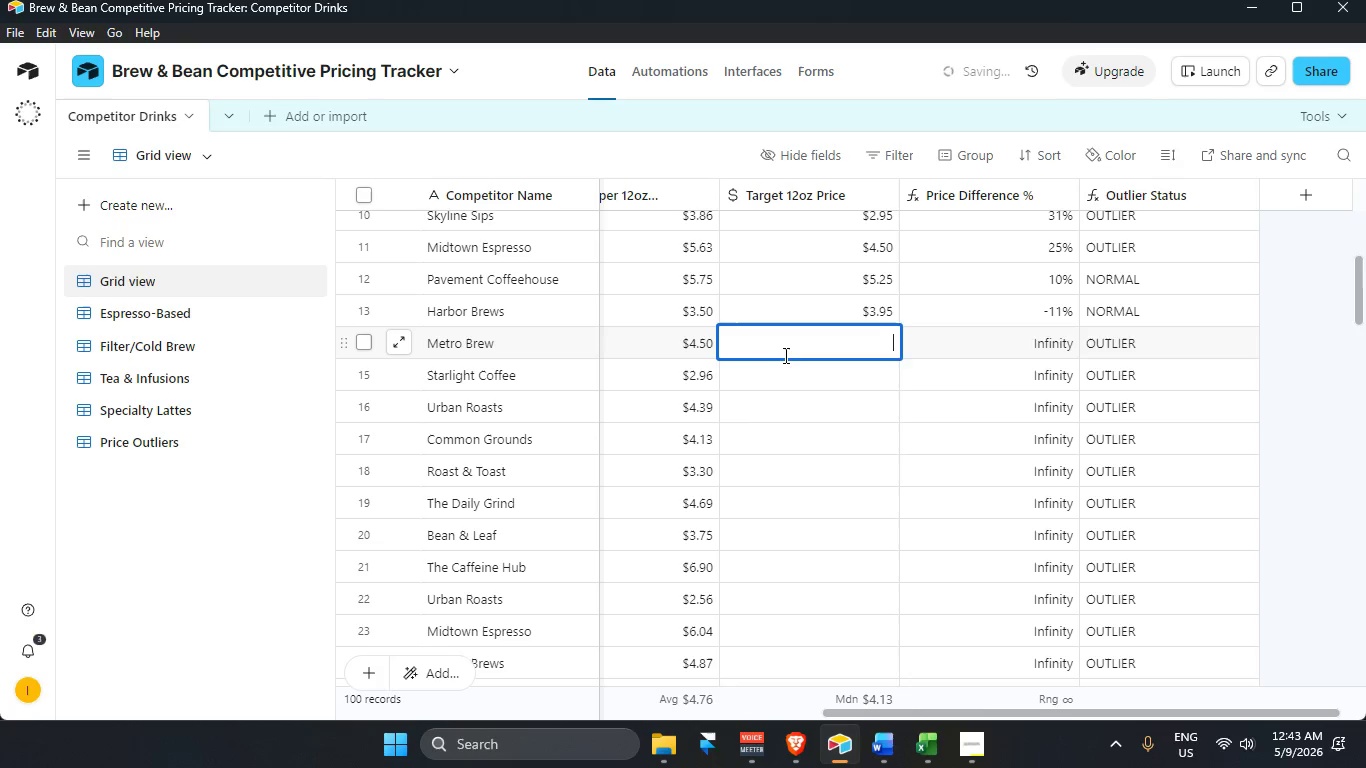 
key(Numpad4)
 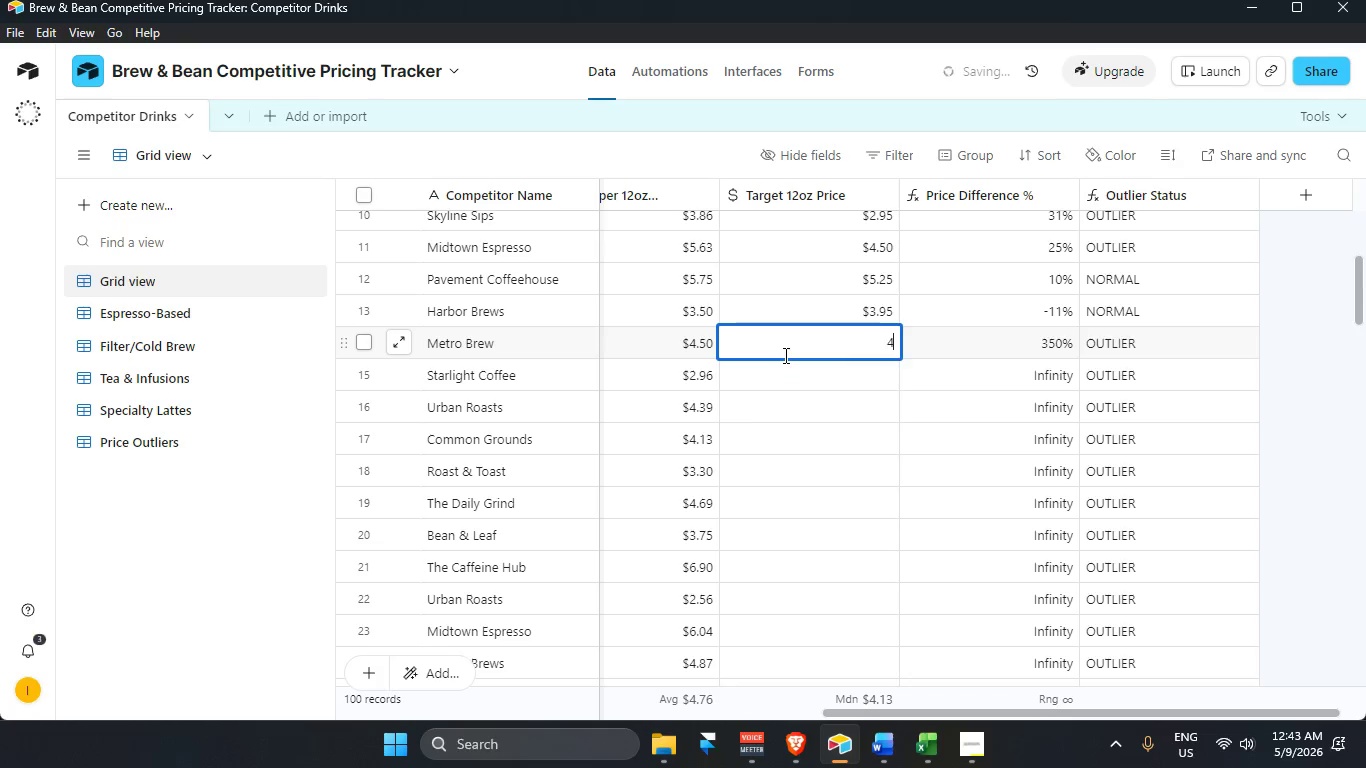 
key(NumpadDecimal)
 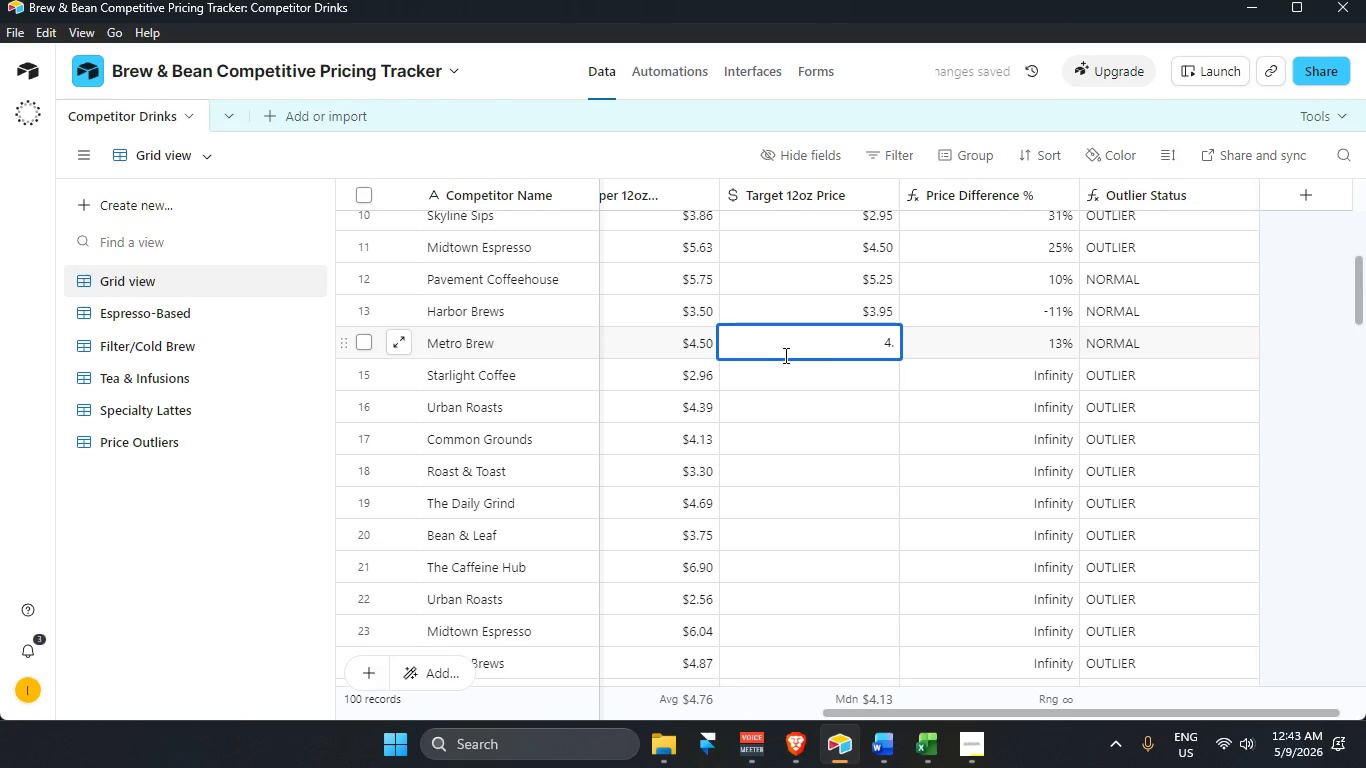 
wait(7.86)
 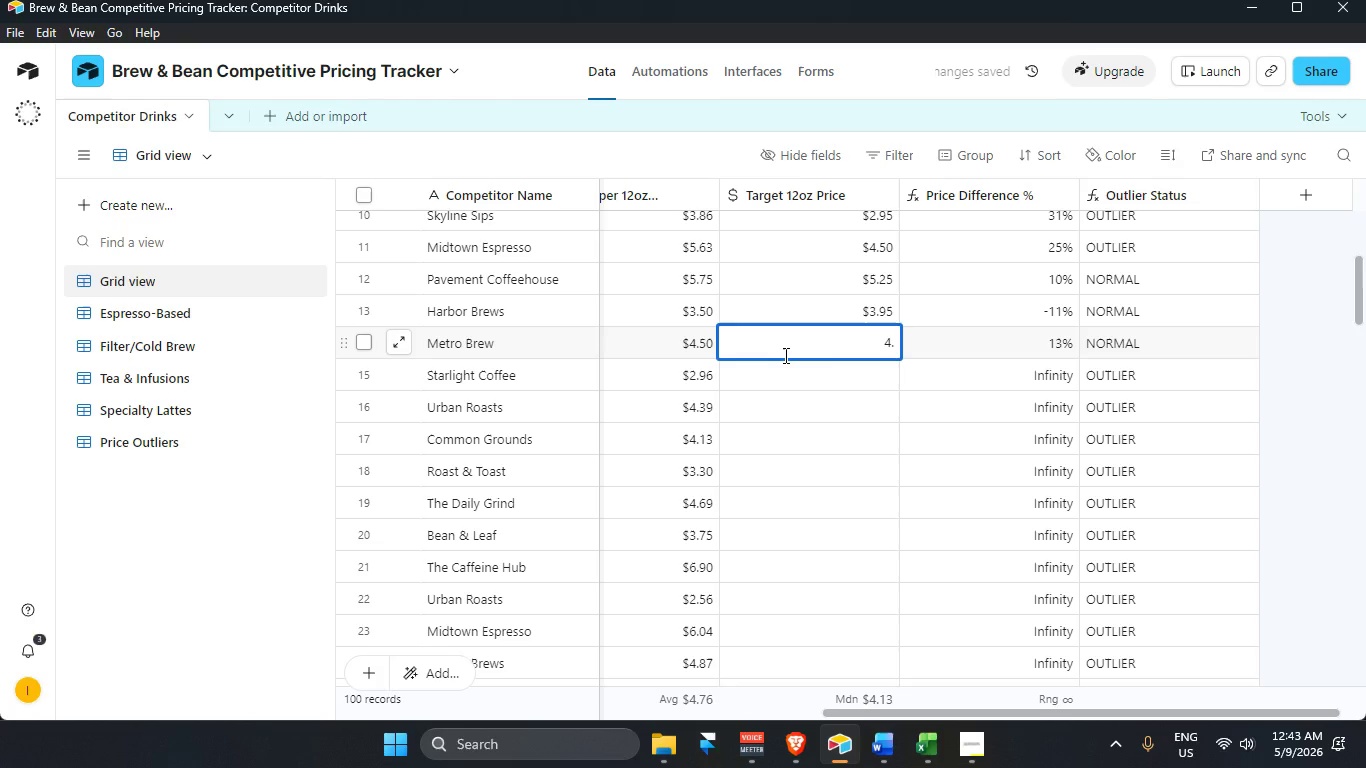 
key(Numpad2)
 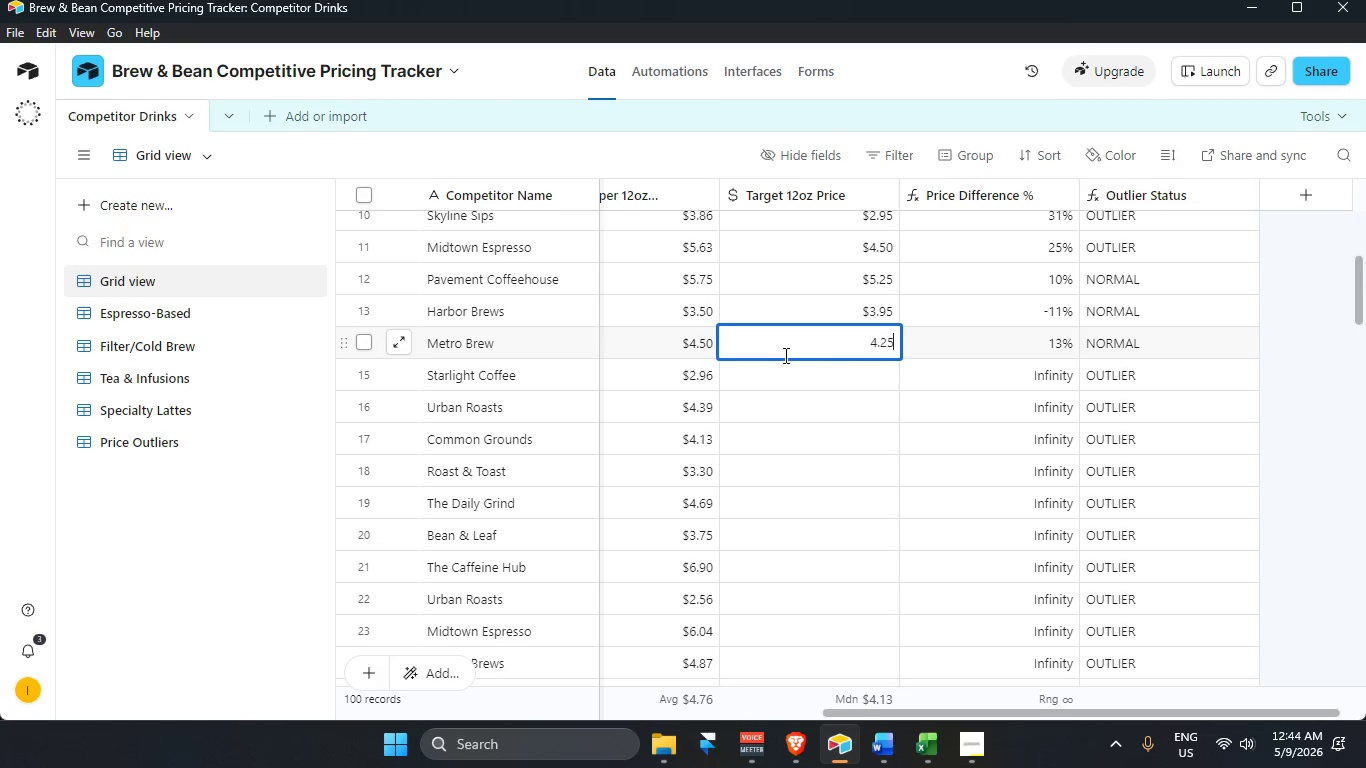 
key(Numpad5)
 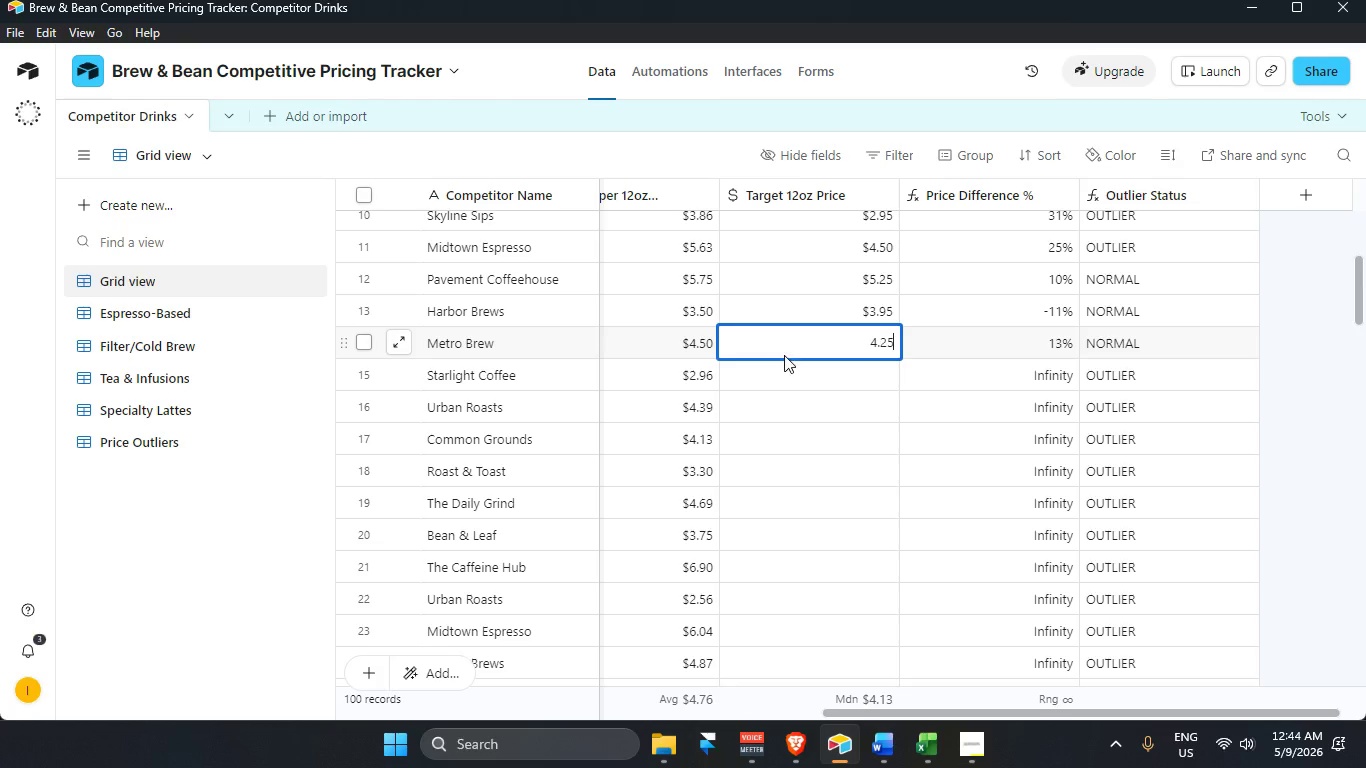 
key(Enter)
 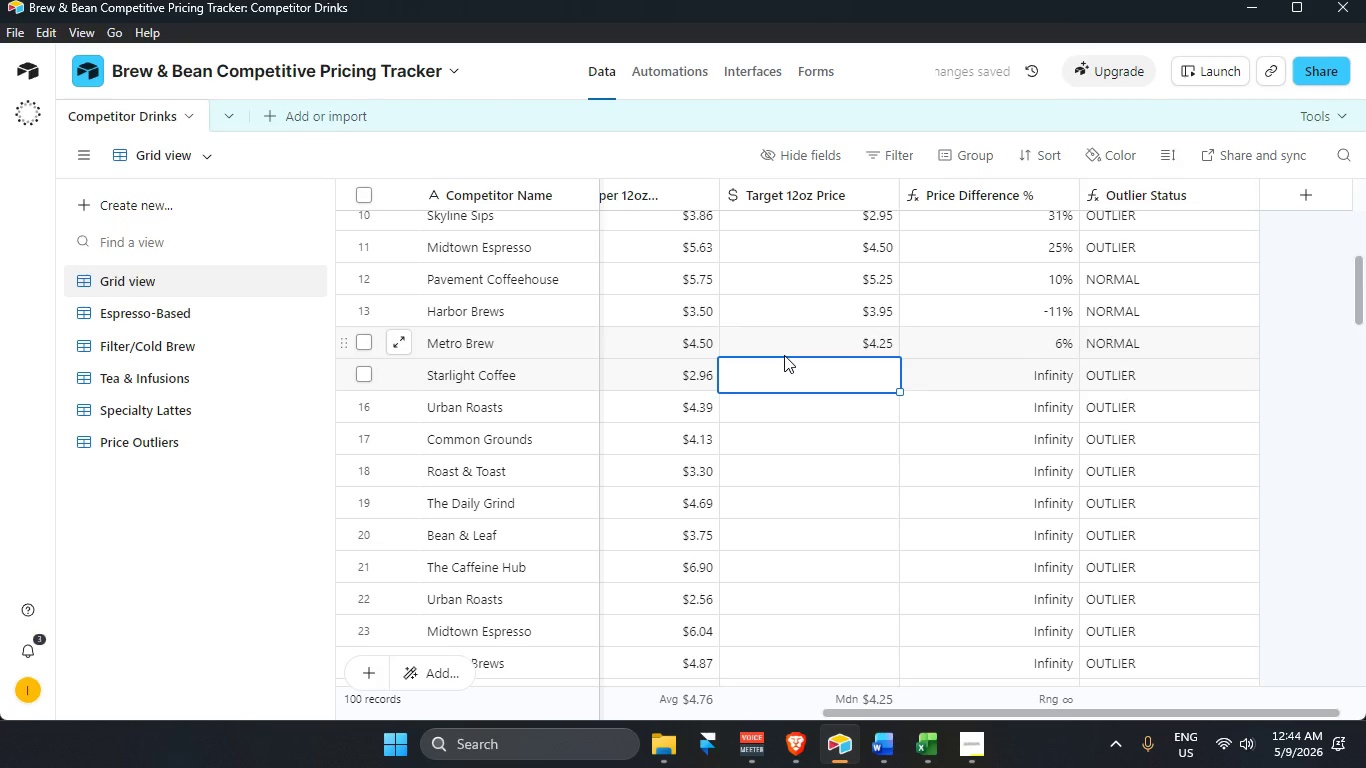 
key(Numpad3)
 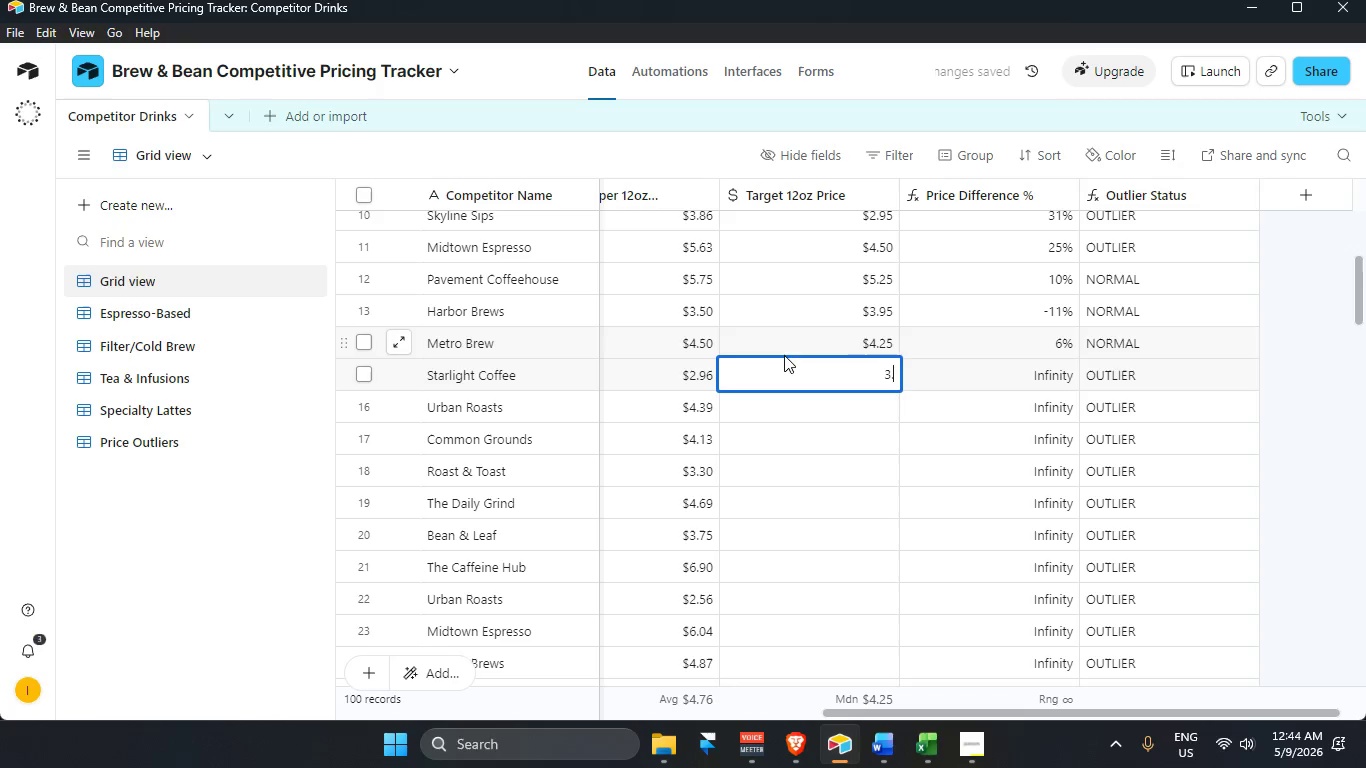 
key(NumpadDecimal)
 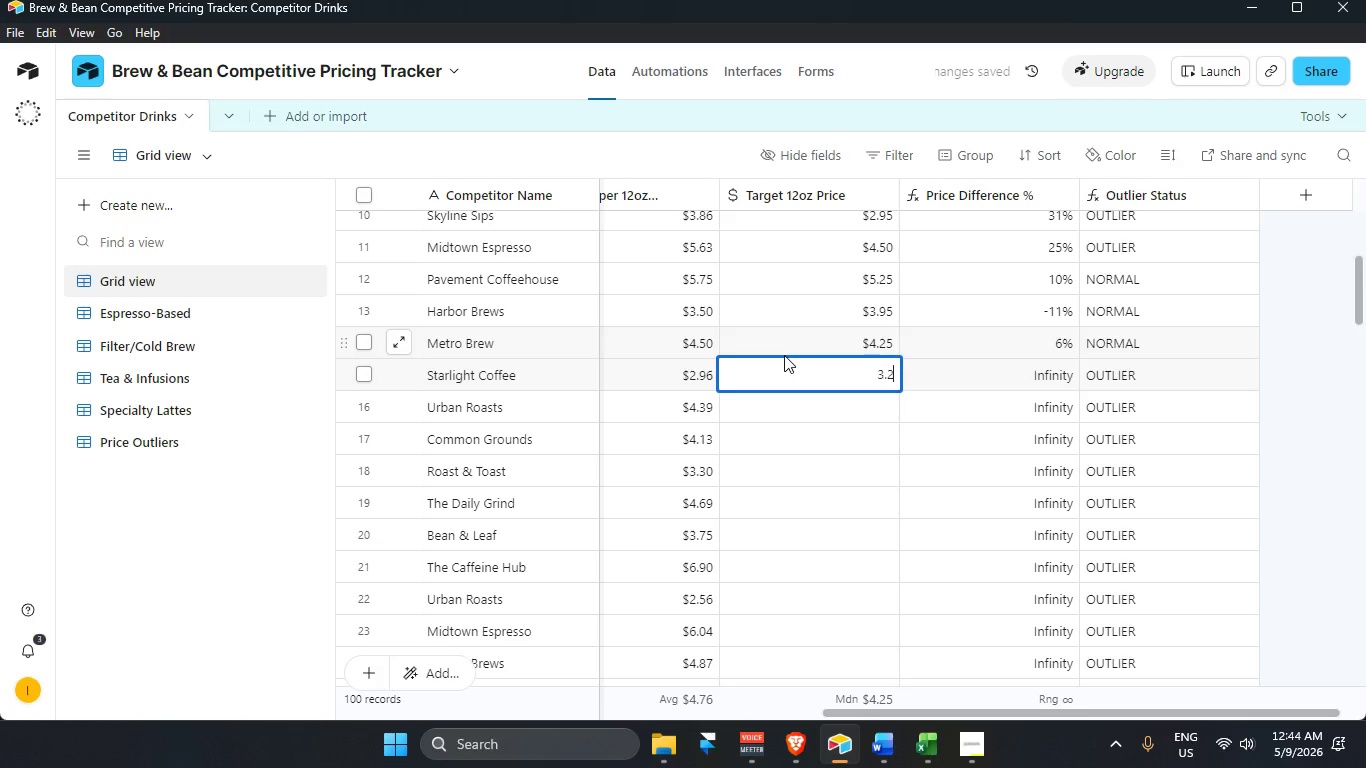 
key(Numpad2)
 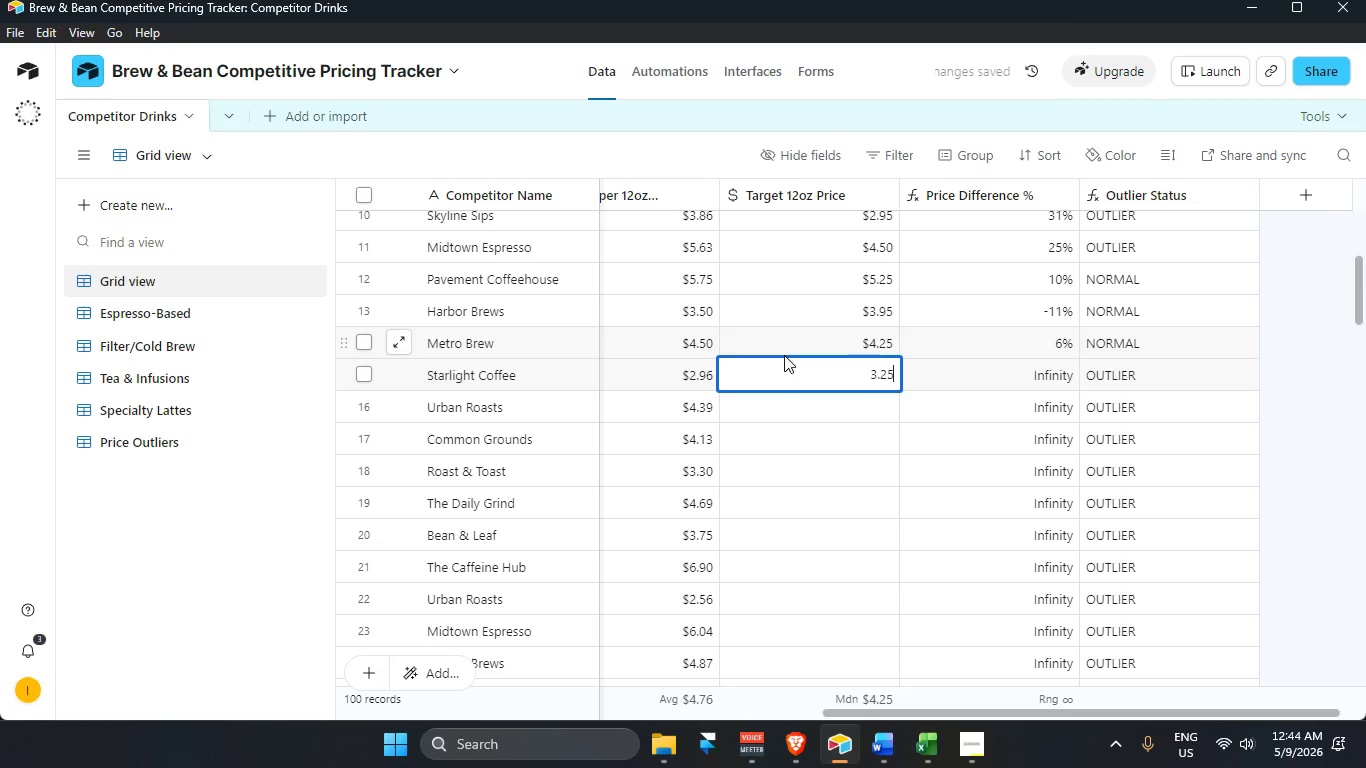 
key(Numpad5)
 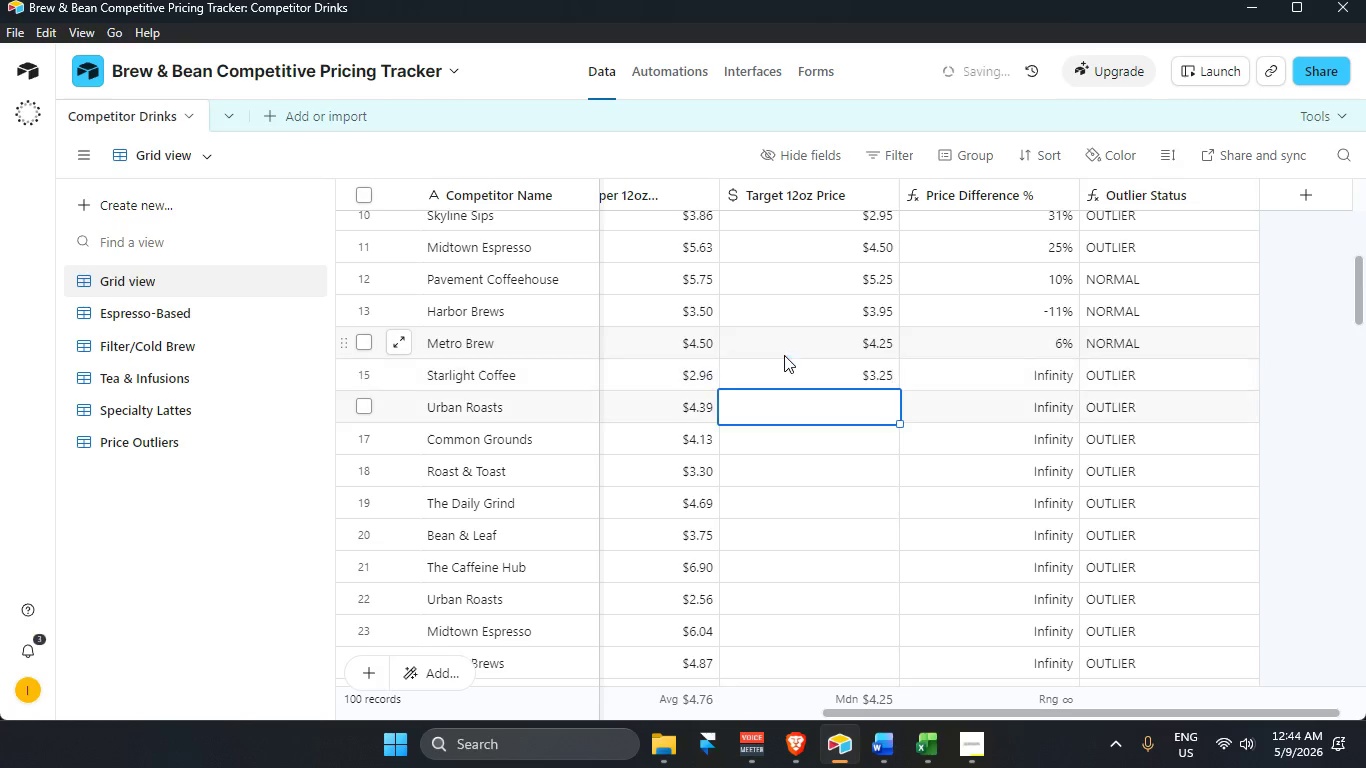 
key(Enter)
 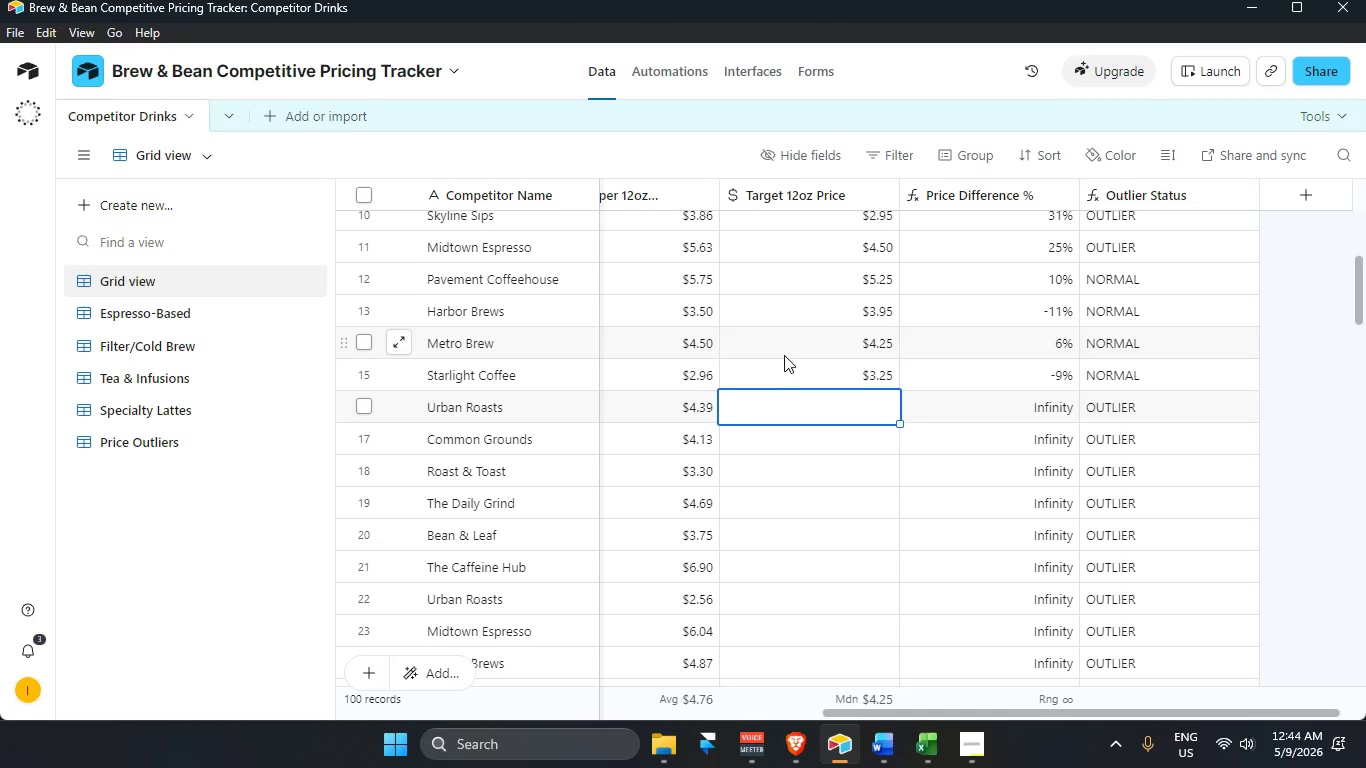 
wait(50.66)
 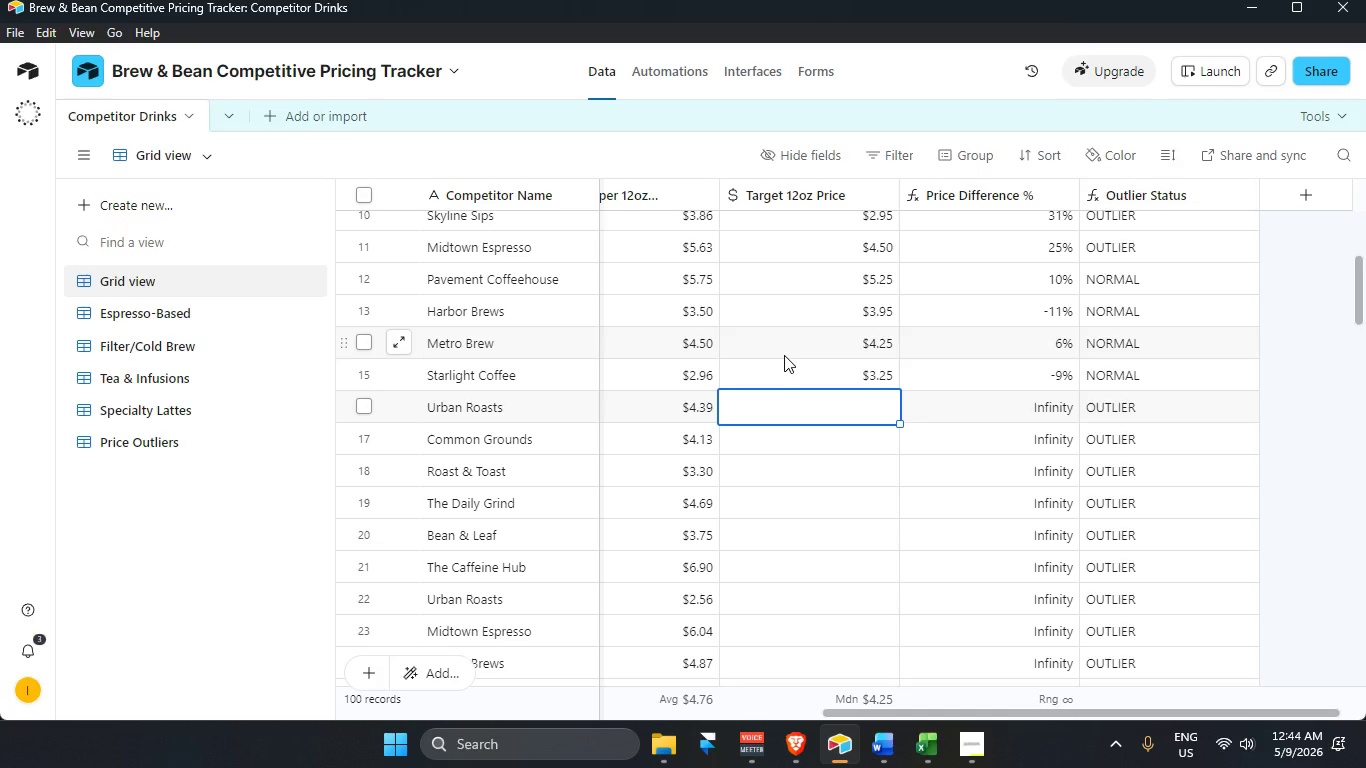 
scroll: coordinate [774, 412], scroll_direction: down, amount: 2.0
 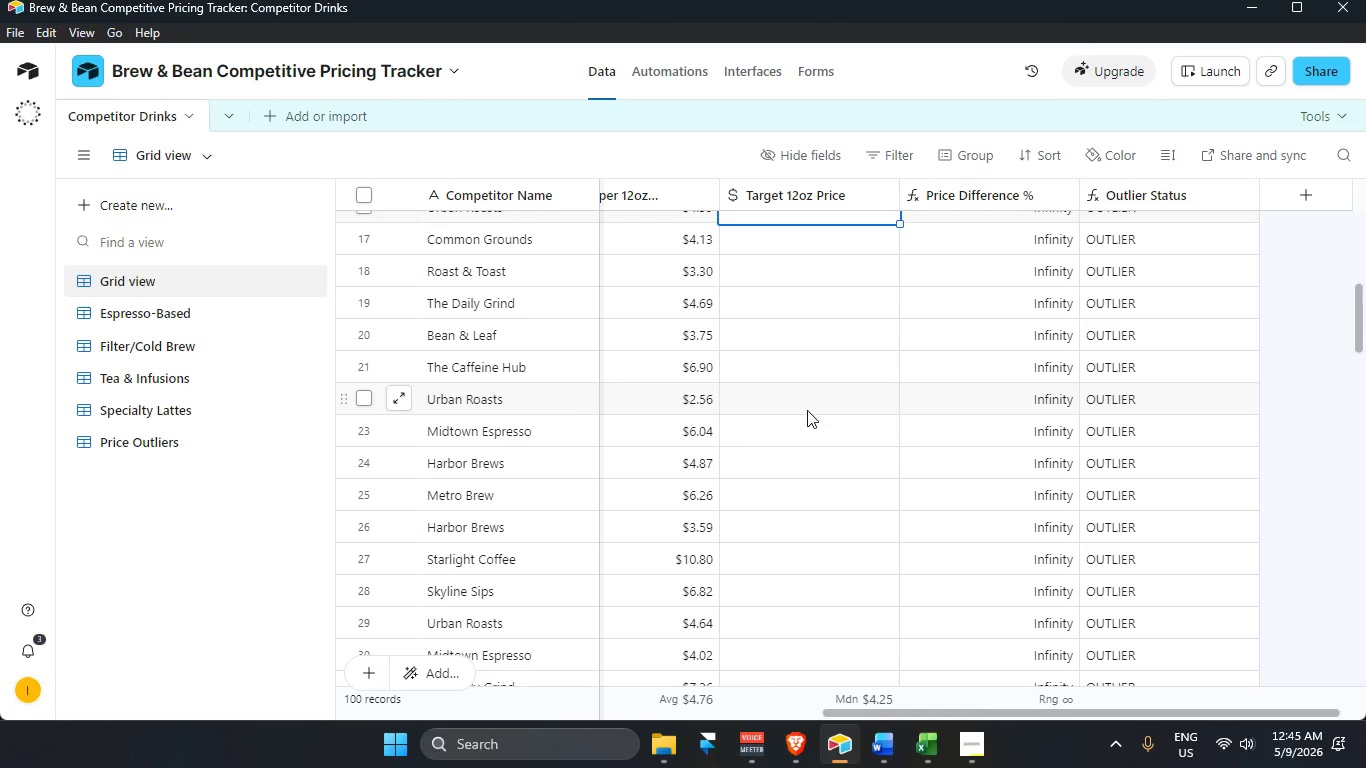 
wait(31.73)
 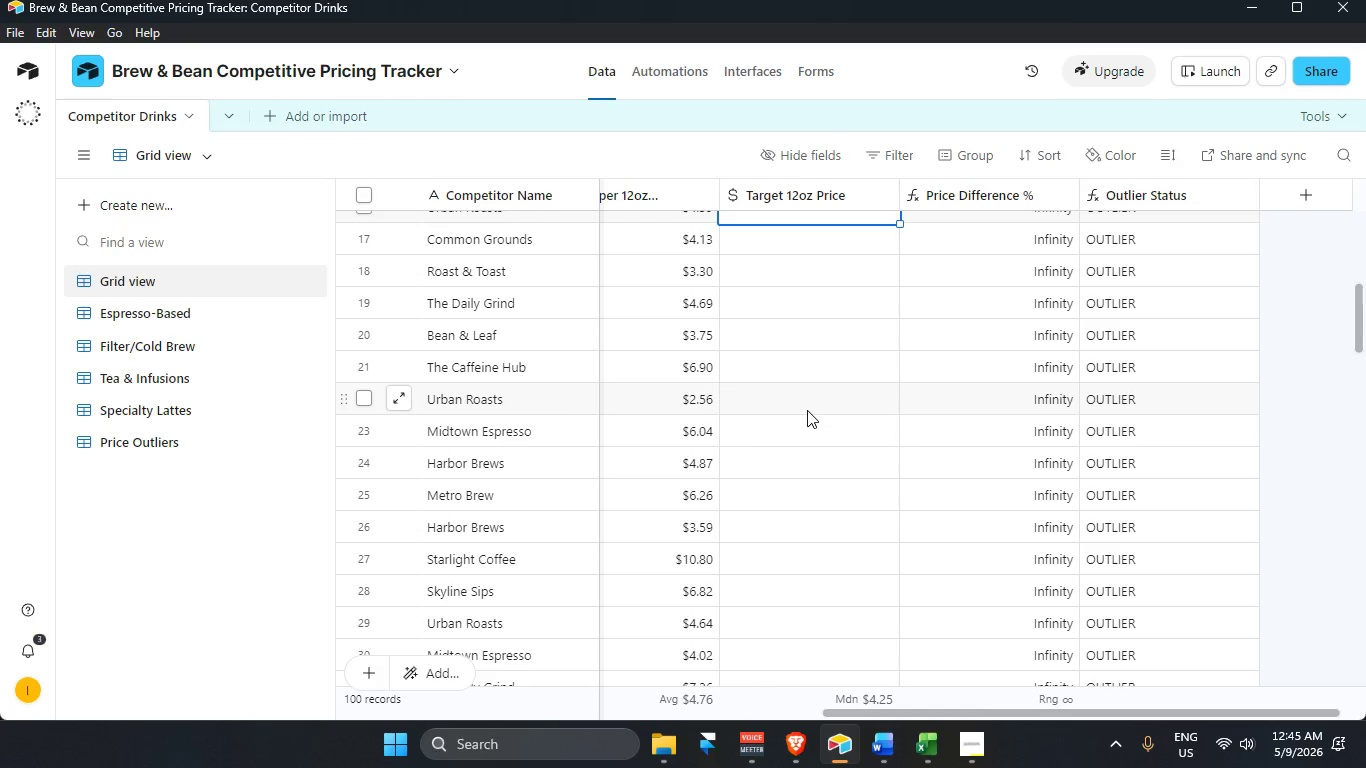 
left_click([850, 250])
 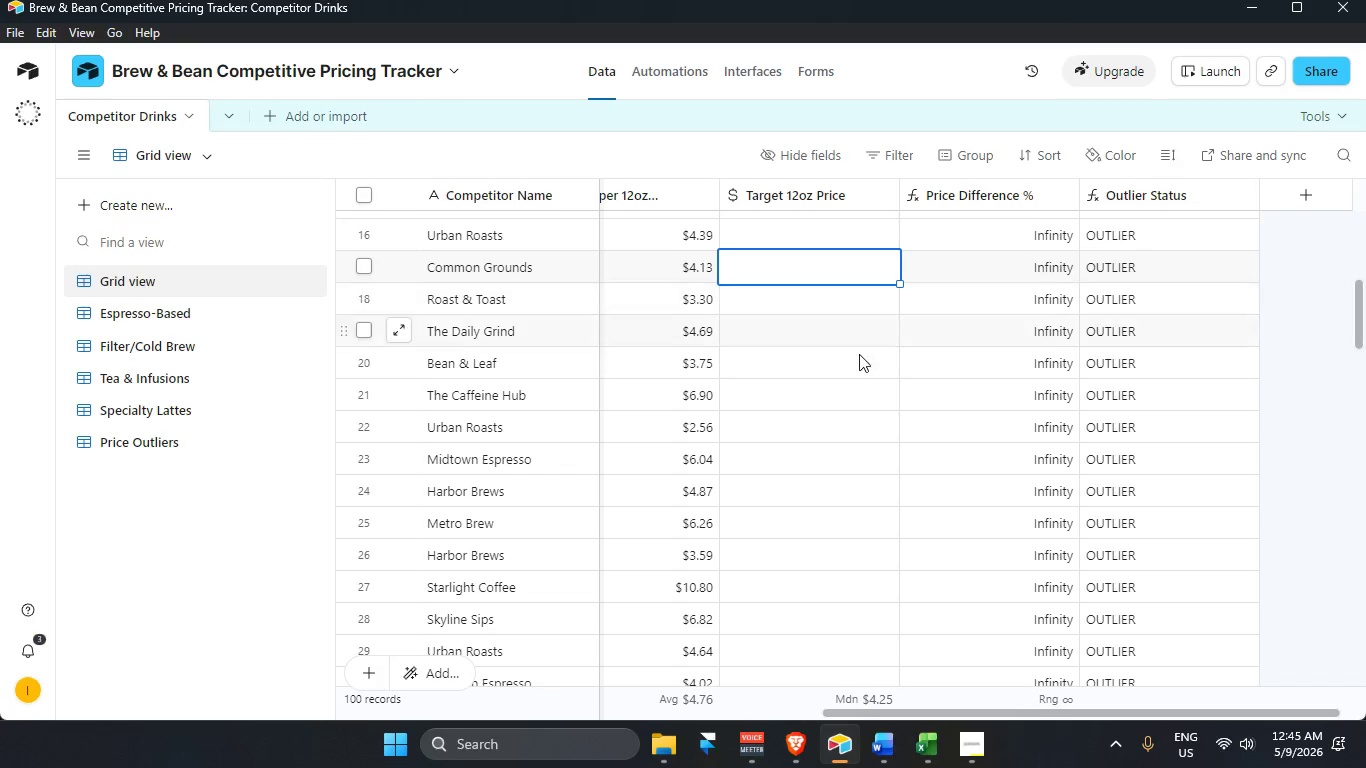 
scroll: coordinate [858, 367], scroll_direction: up, amount: 3.0
 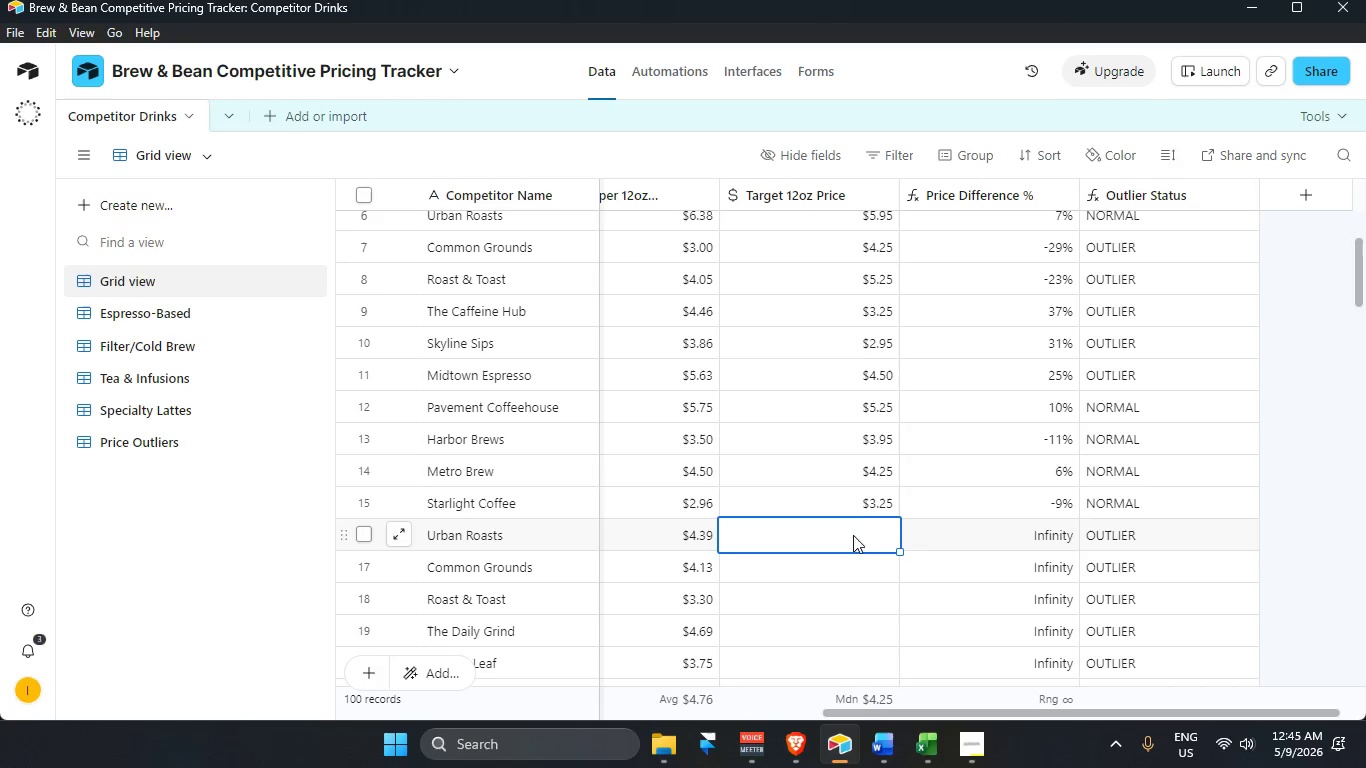 
scroll: coordinate [881, 416], scroll_direction: down, amount: 3.0
 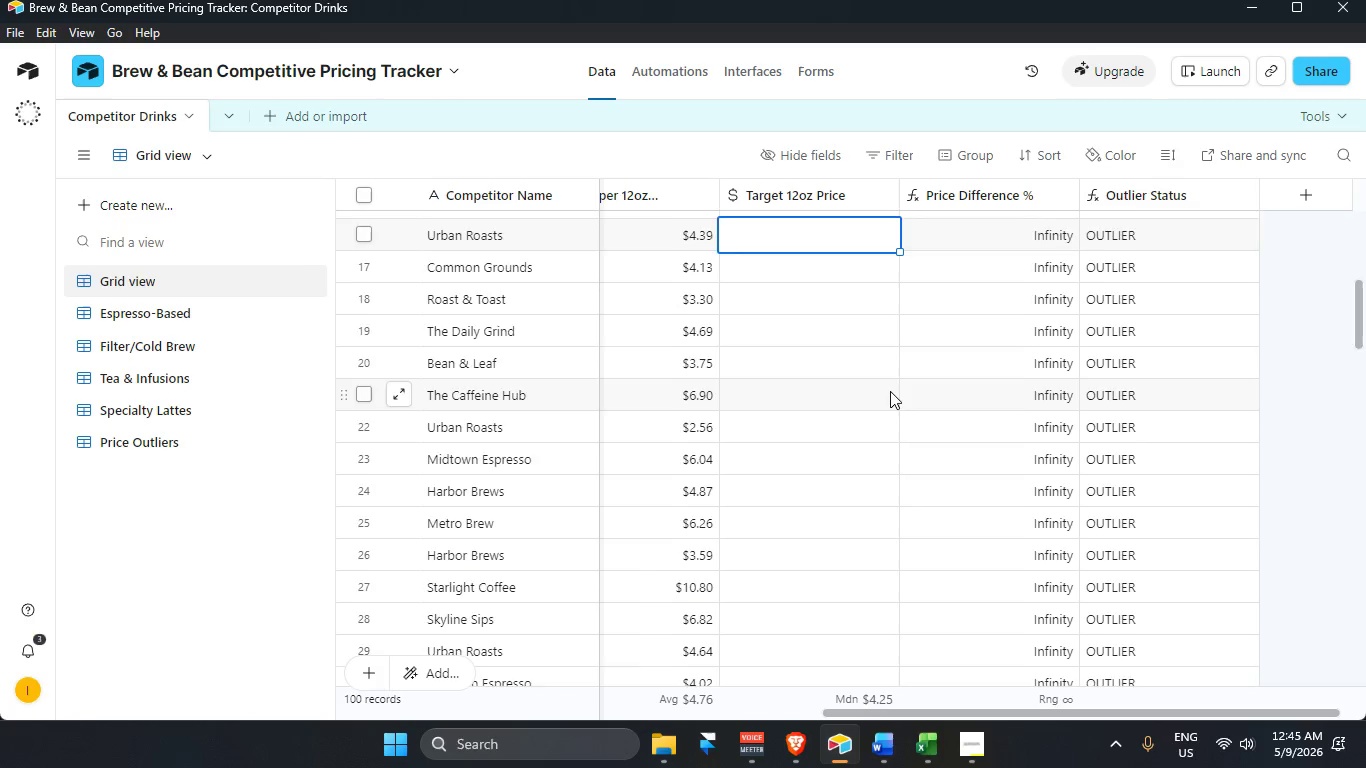 
scroll: coordinate [890, 391], scroll_direction: up, amount: 1.0